 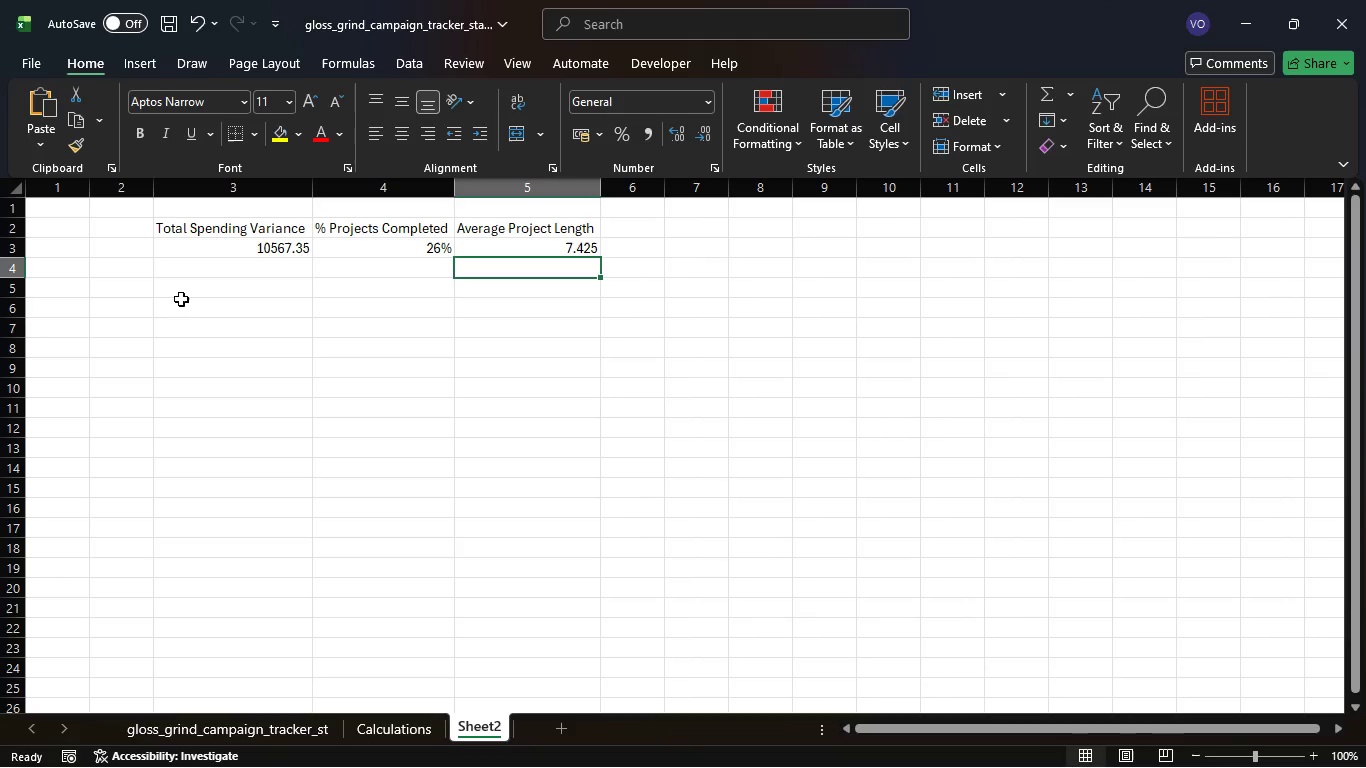 
left_click([124, 69])
 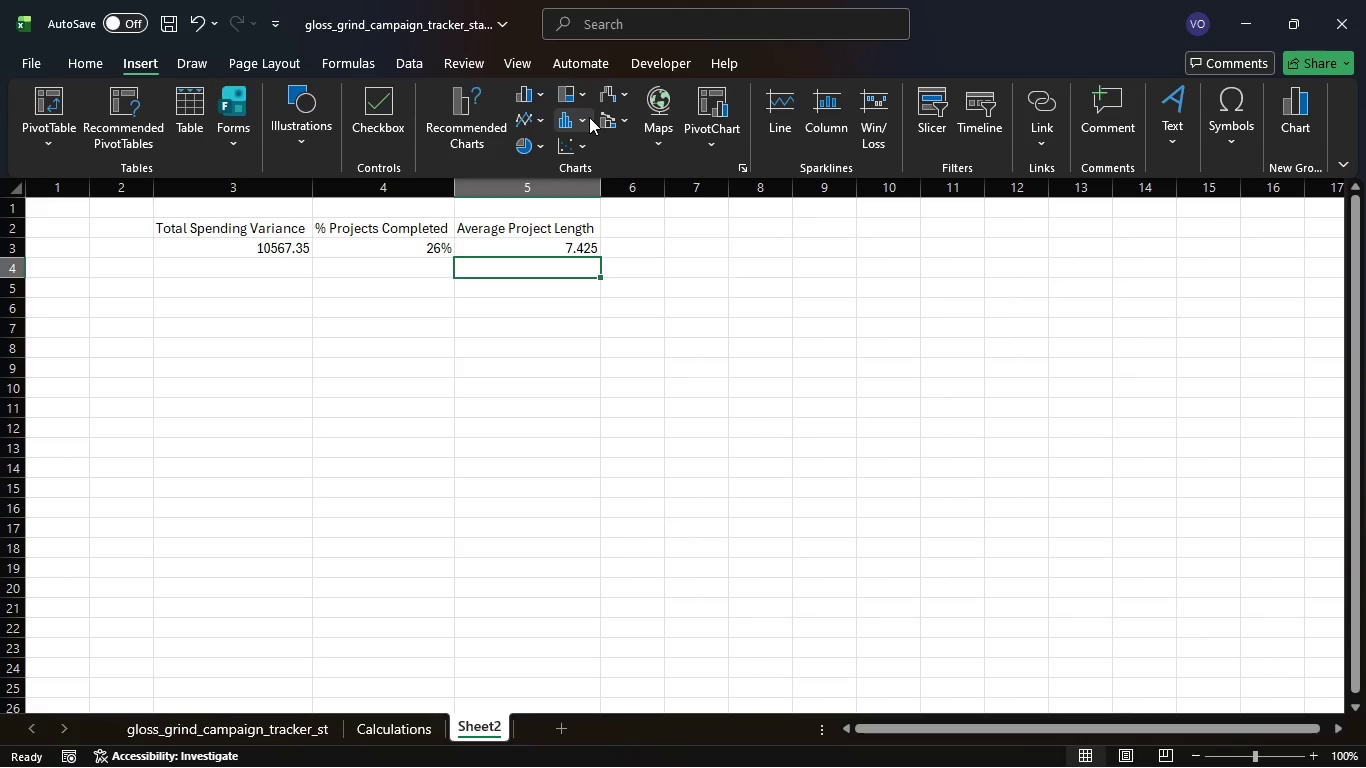 
wait(25.14)
 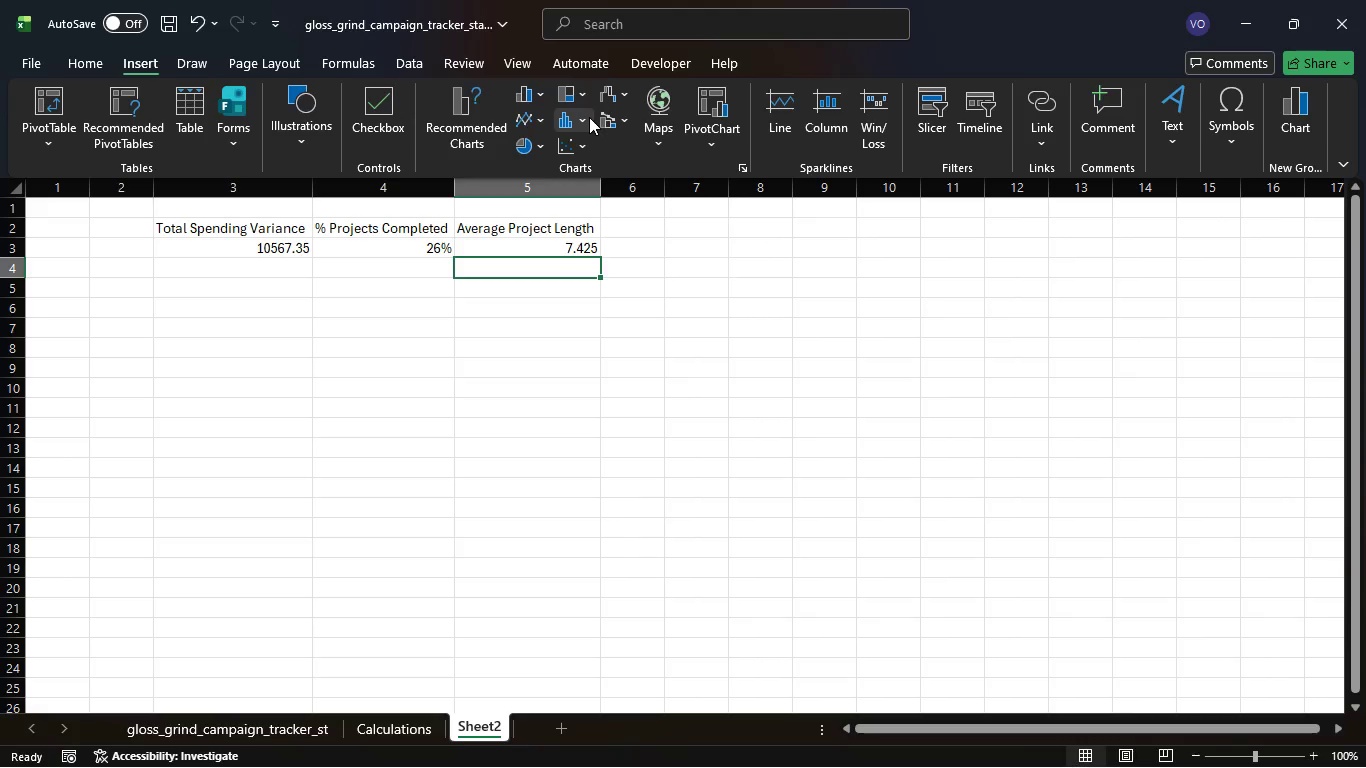 
left_click([538, 100])
 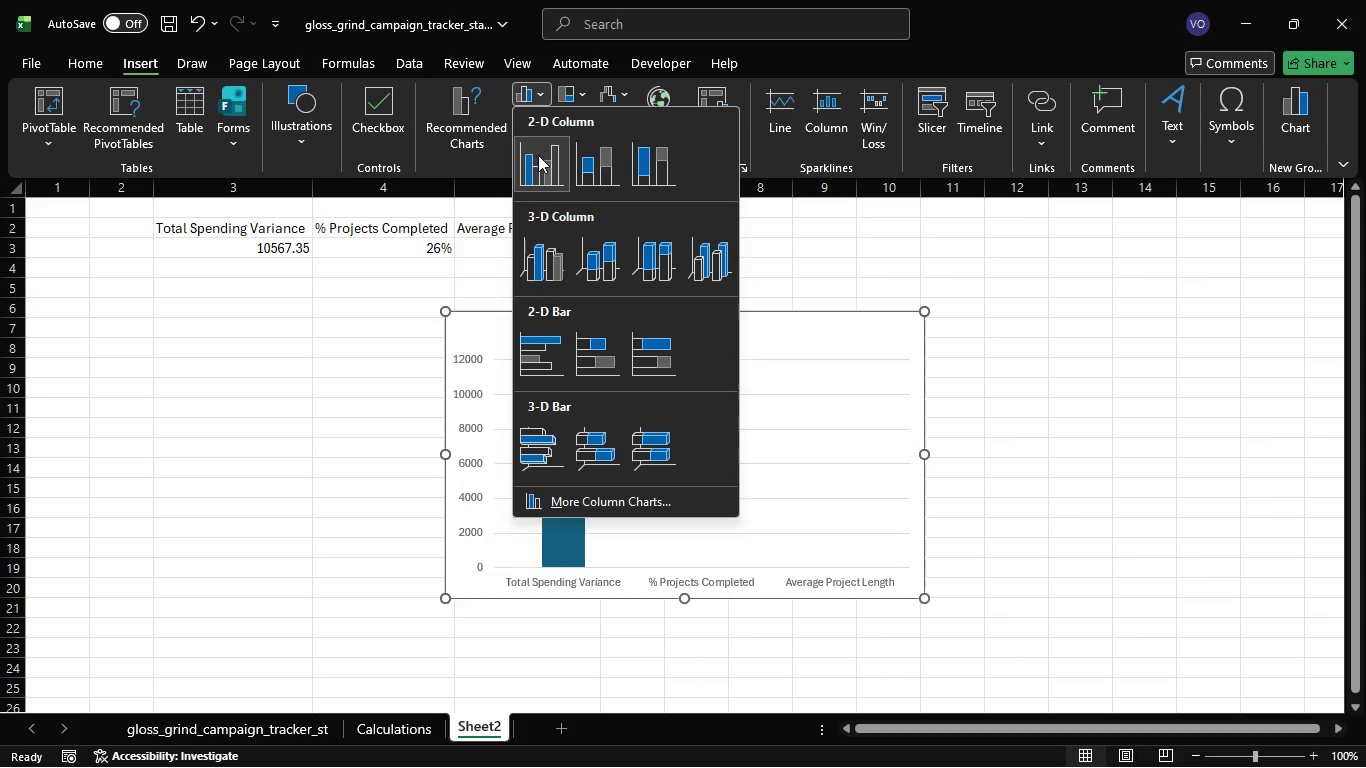 
mouse_move([602, 164])
 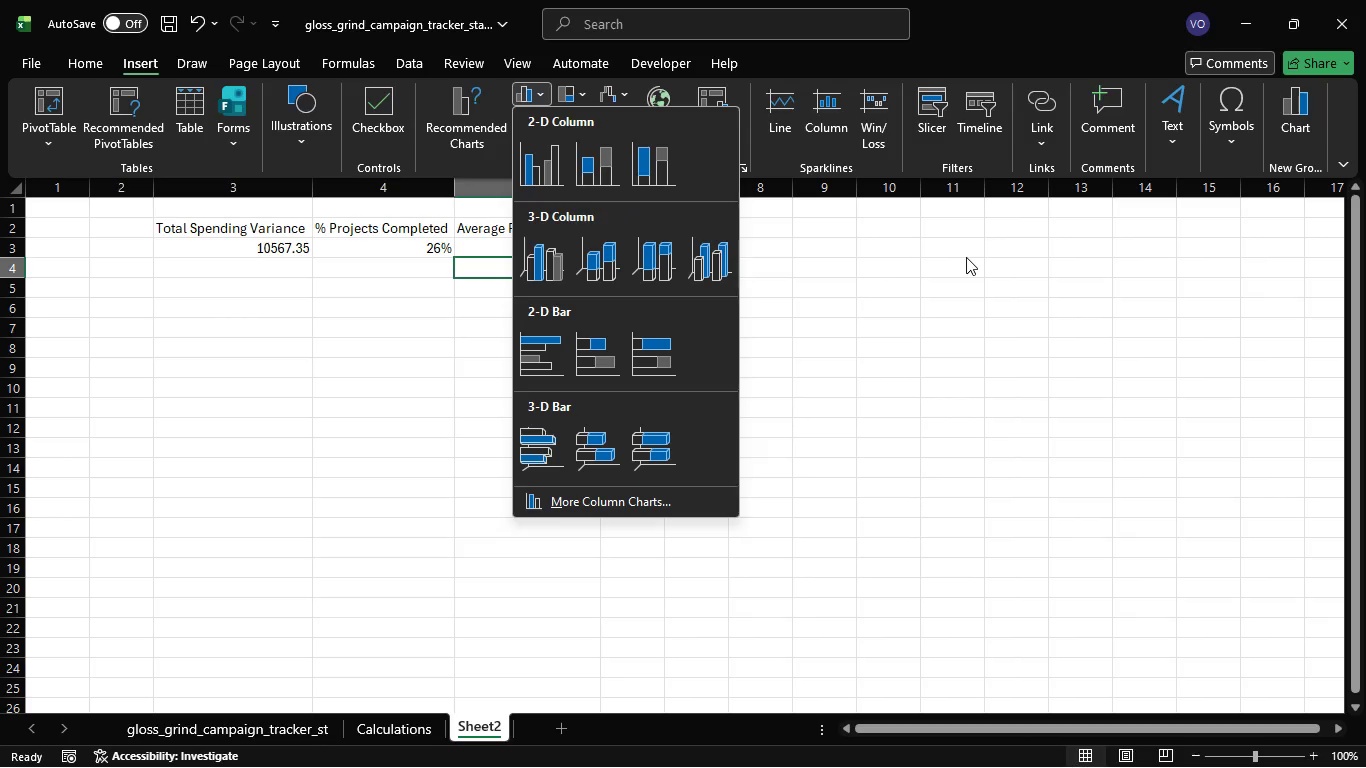 
left_click([966, 257])
 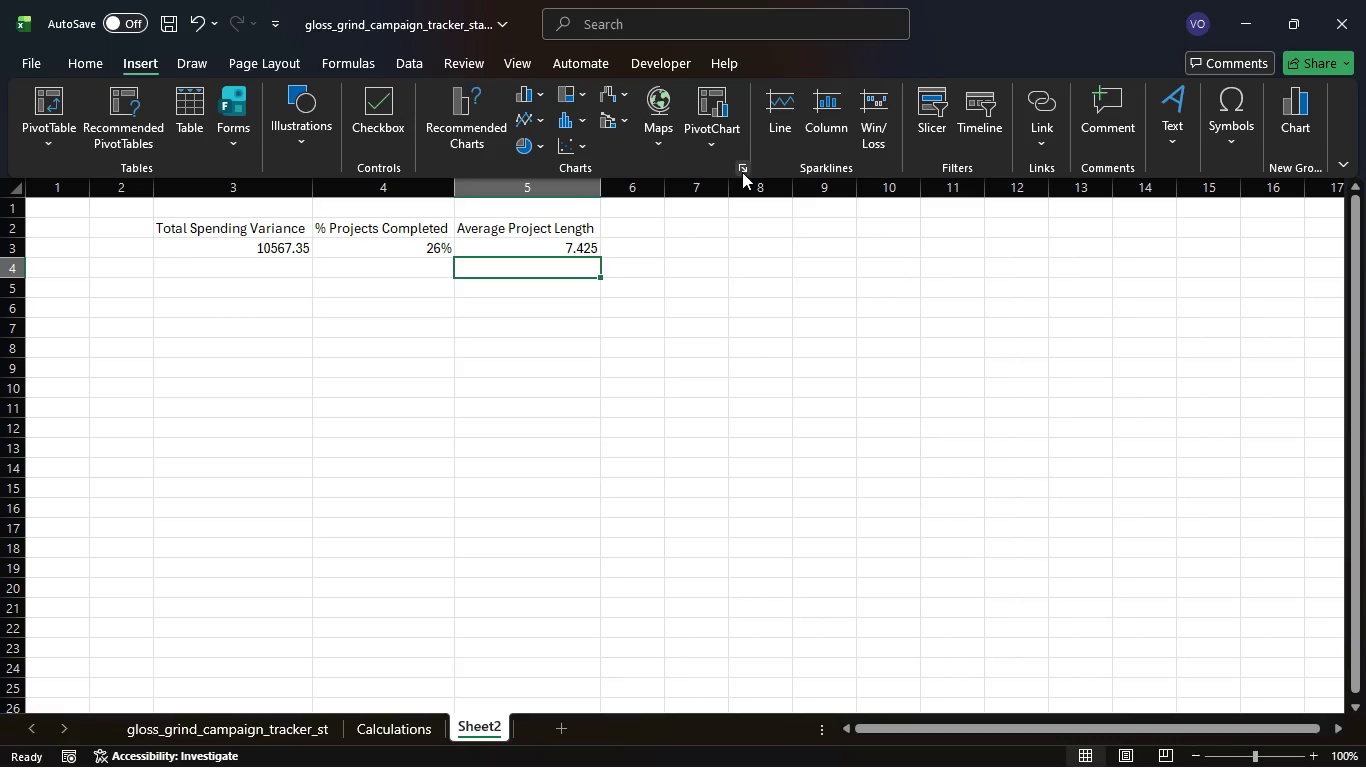 
left_click([742, 172])
 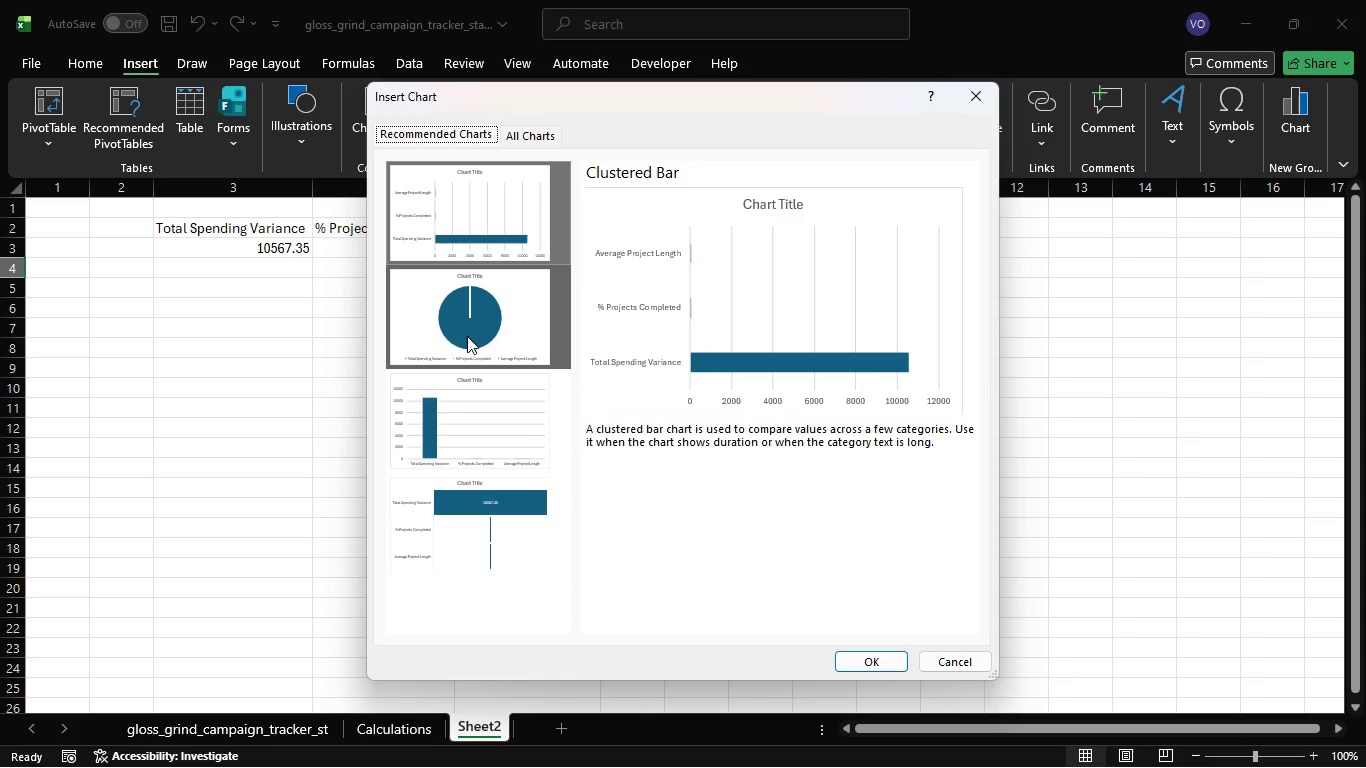 
wait(6.7)
 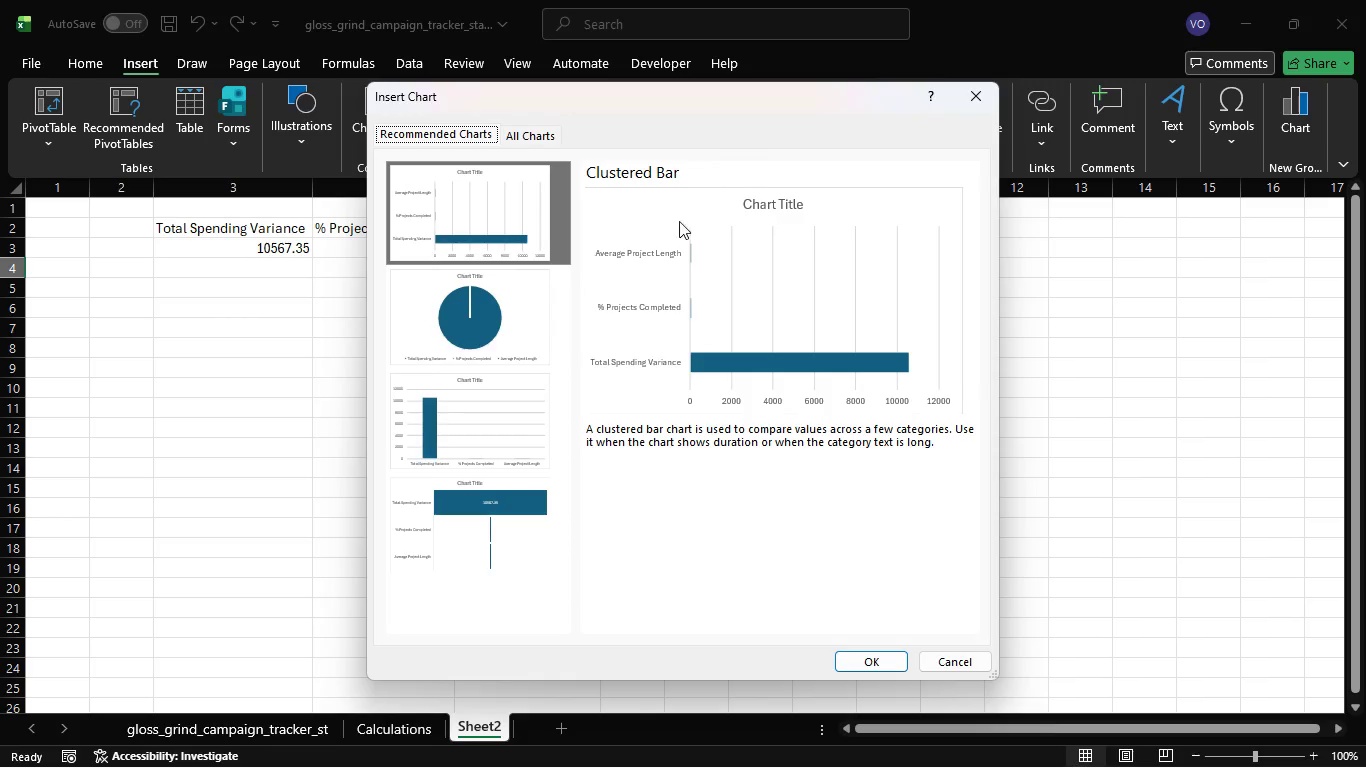 
left_click([529, 142])
 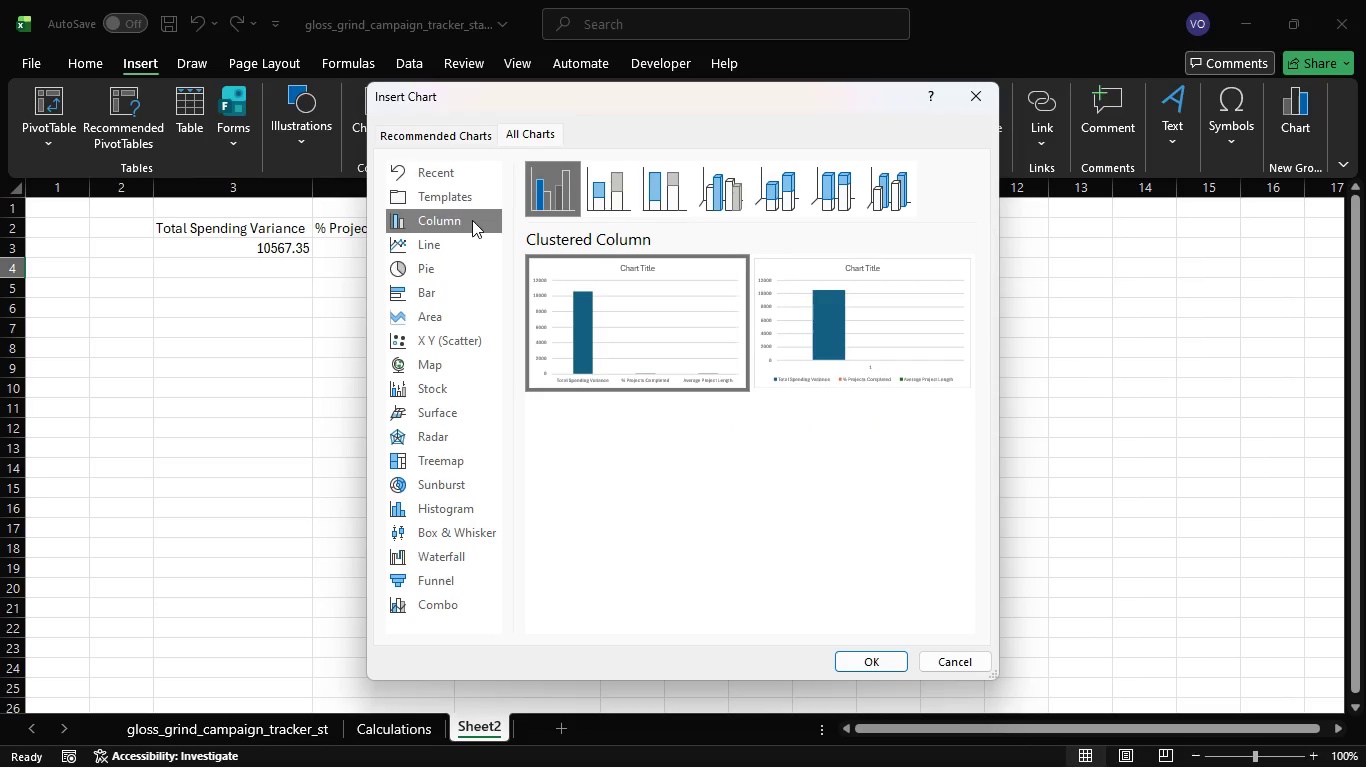 
wait(22.89)
 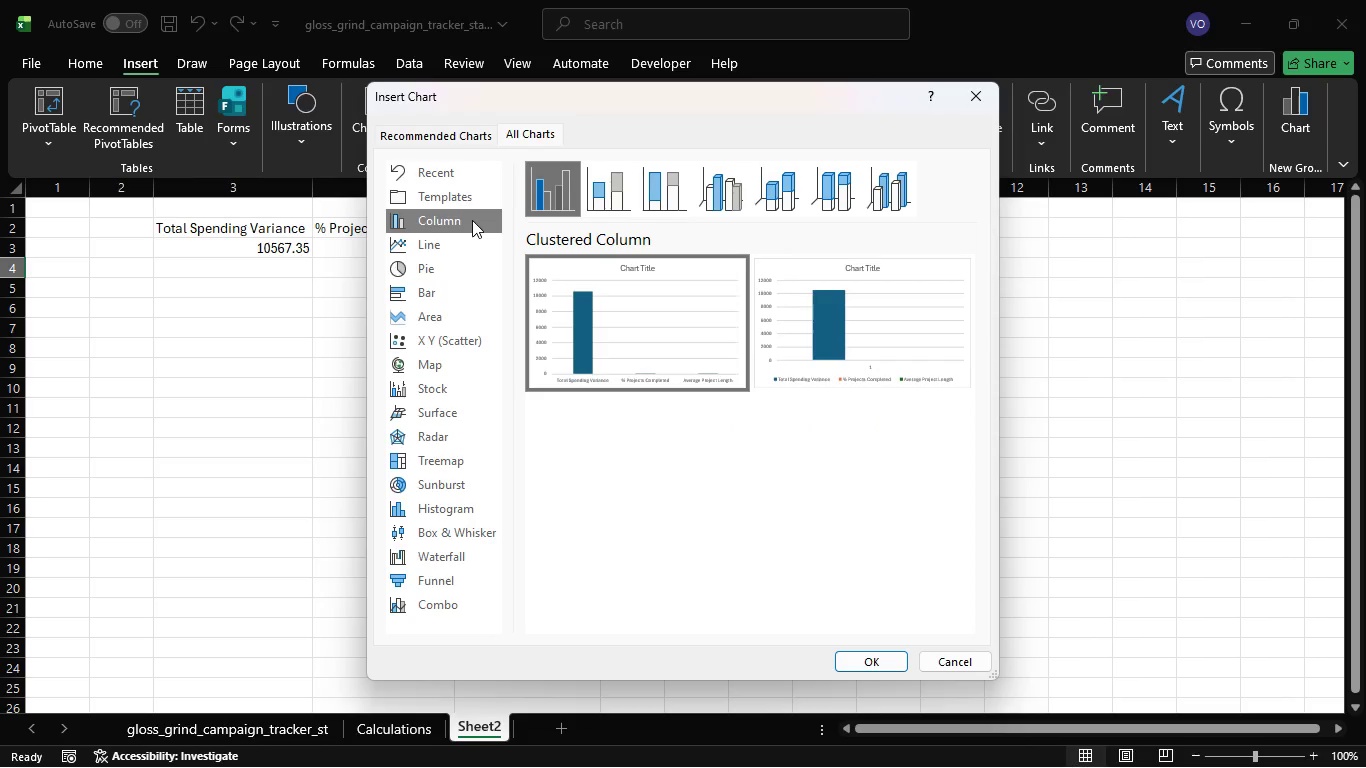 
left_click([591, 182])
 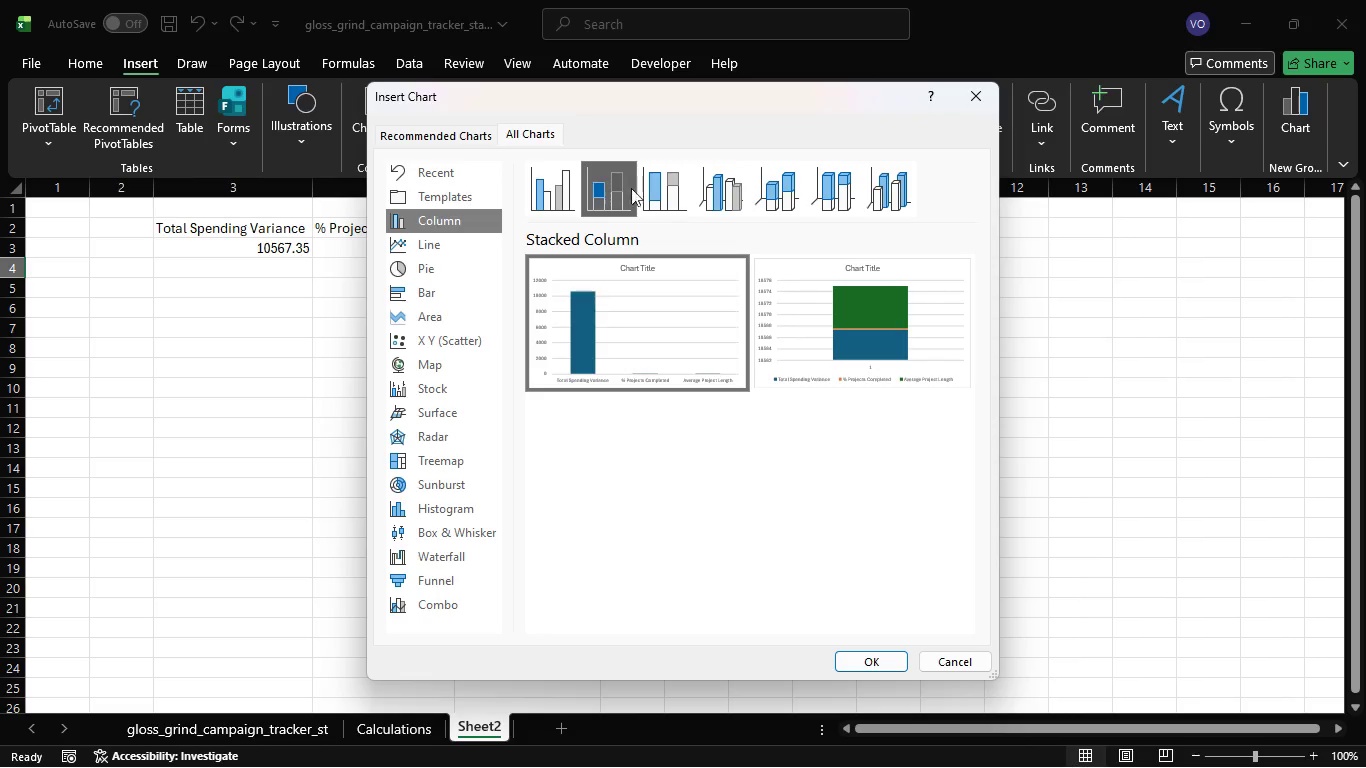 
left_click([658, 190])
 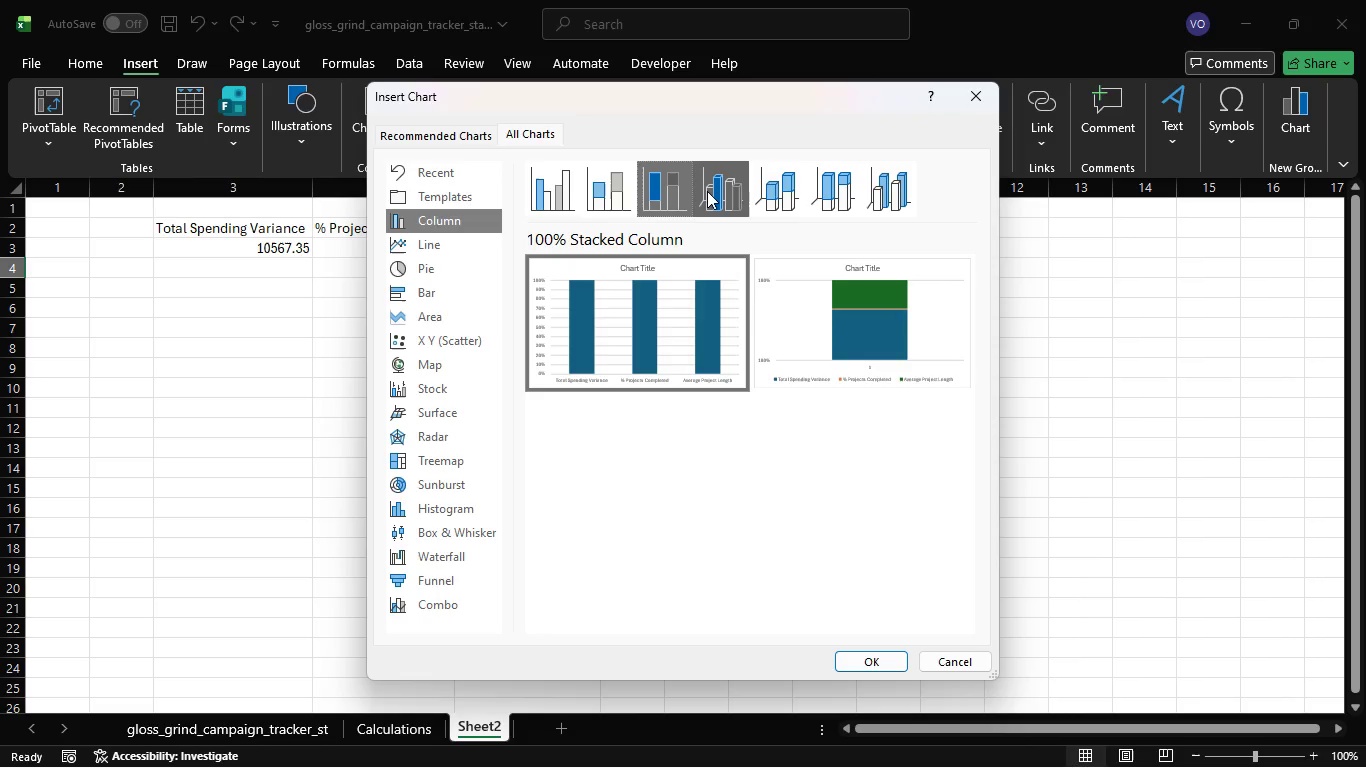 
left_click([707, 191])
 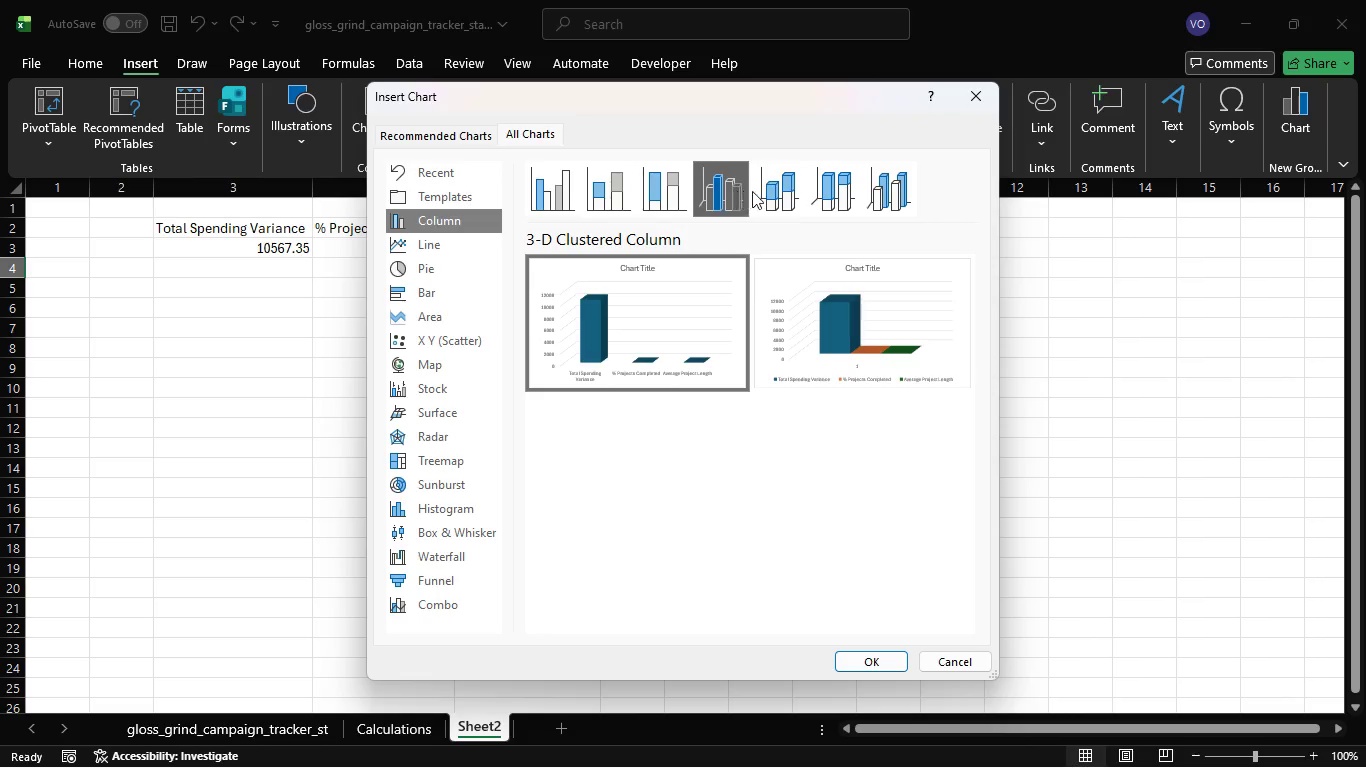 
left_click([765, 191])
 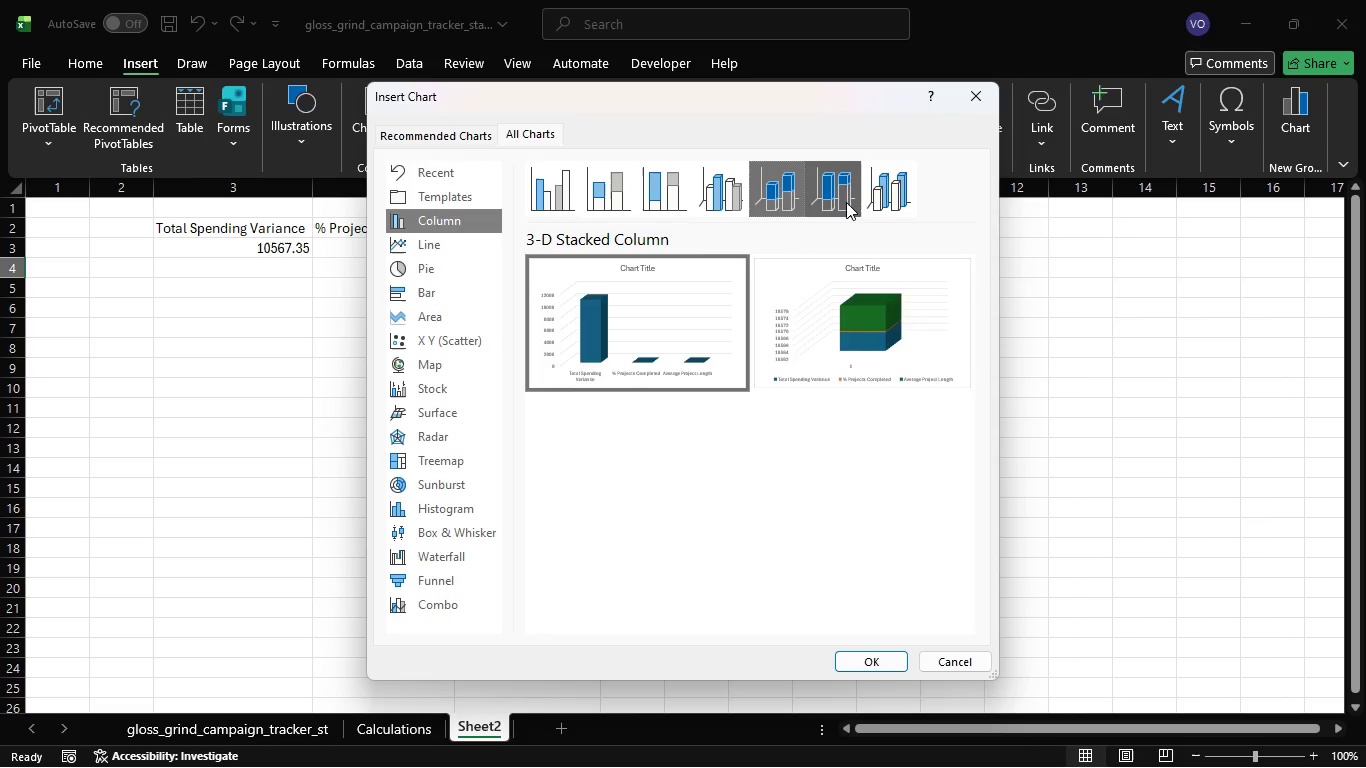 
left_click([846, 203])
 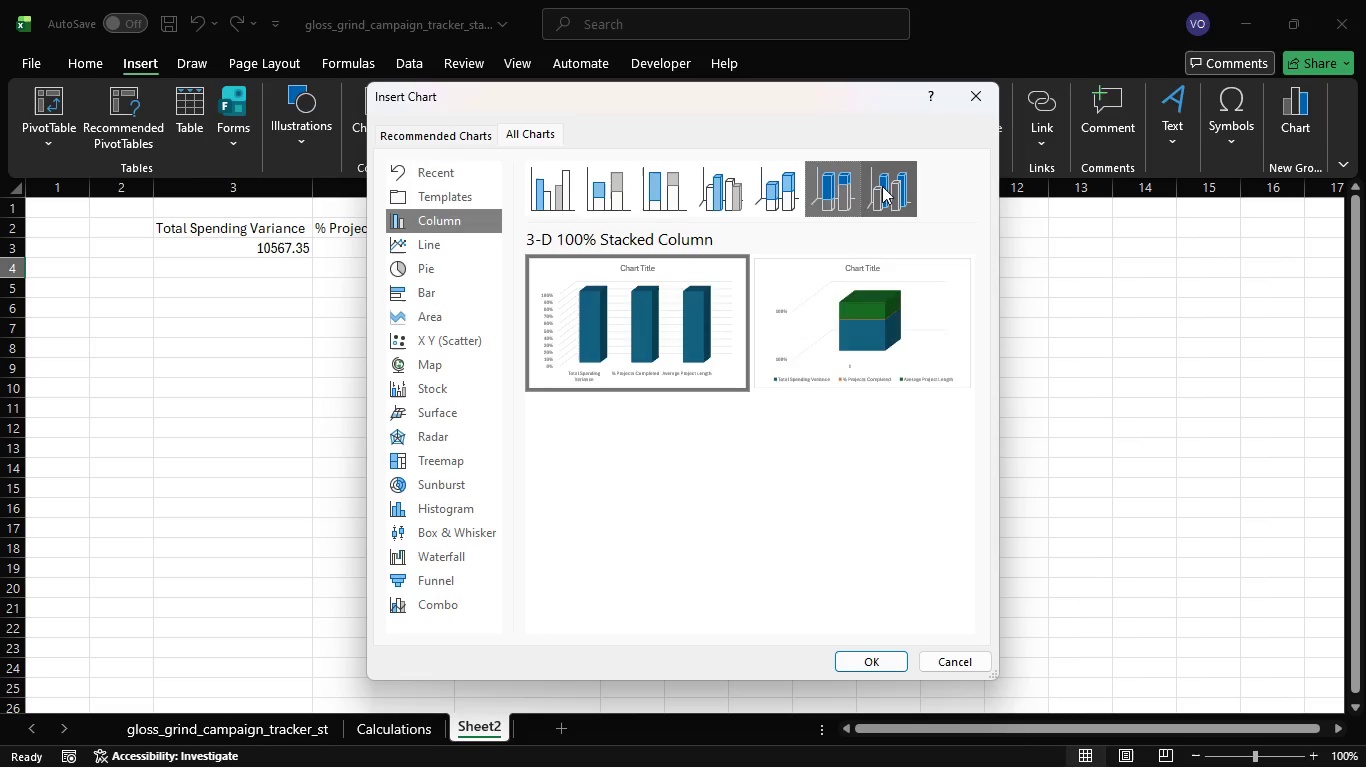 
left_click([882, 186])
 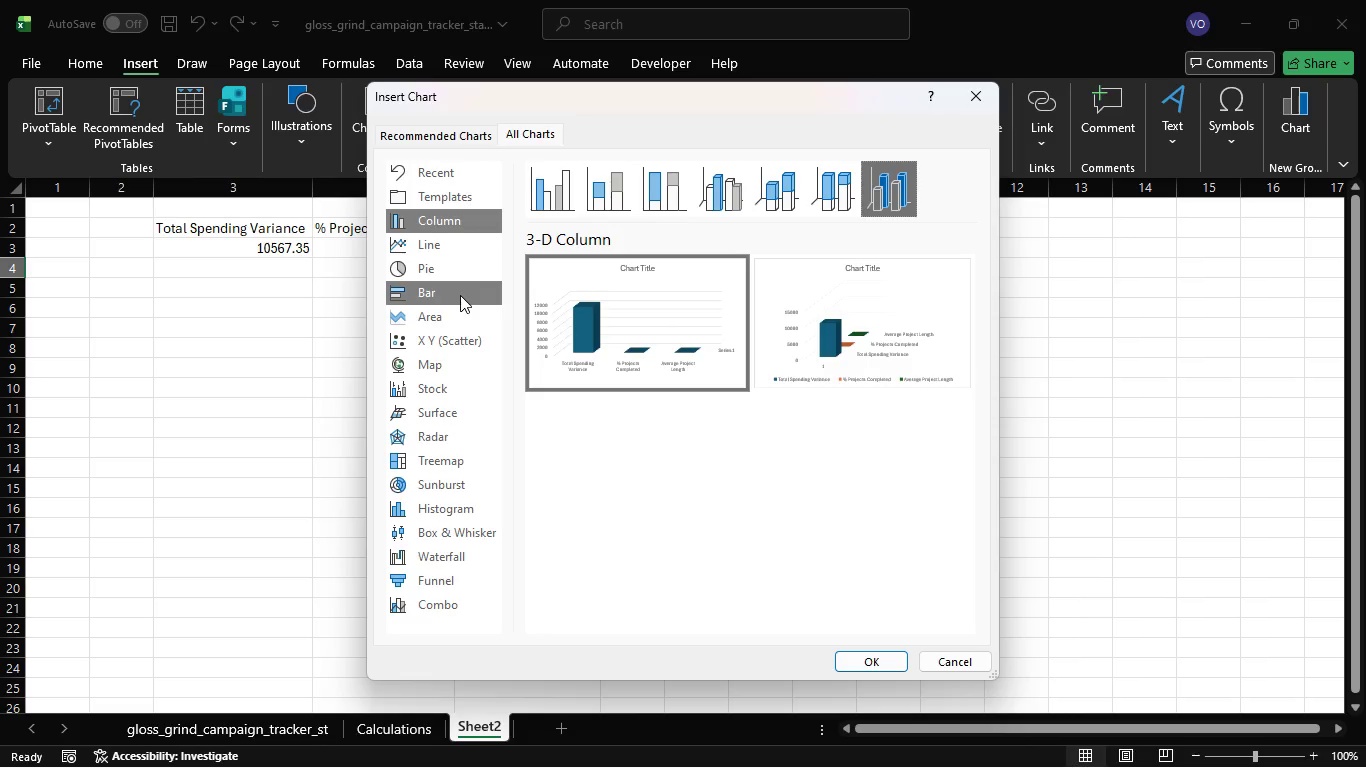 
wait(8.62)
 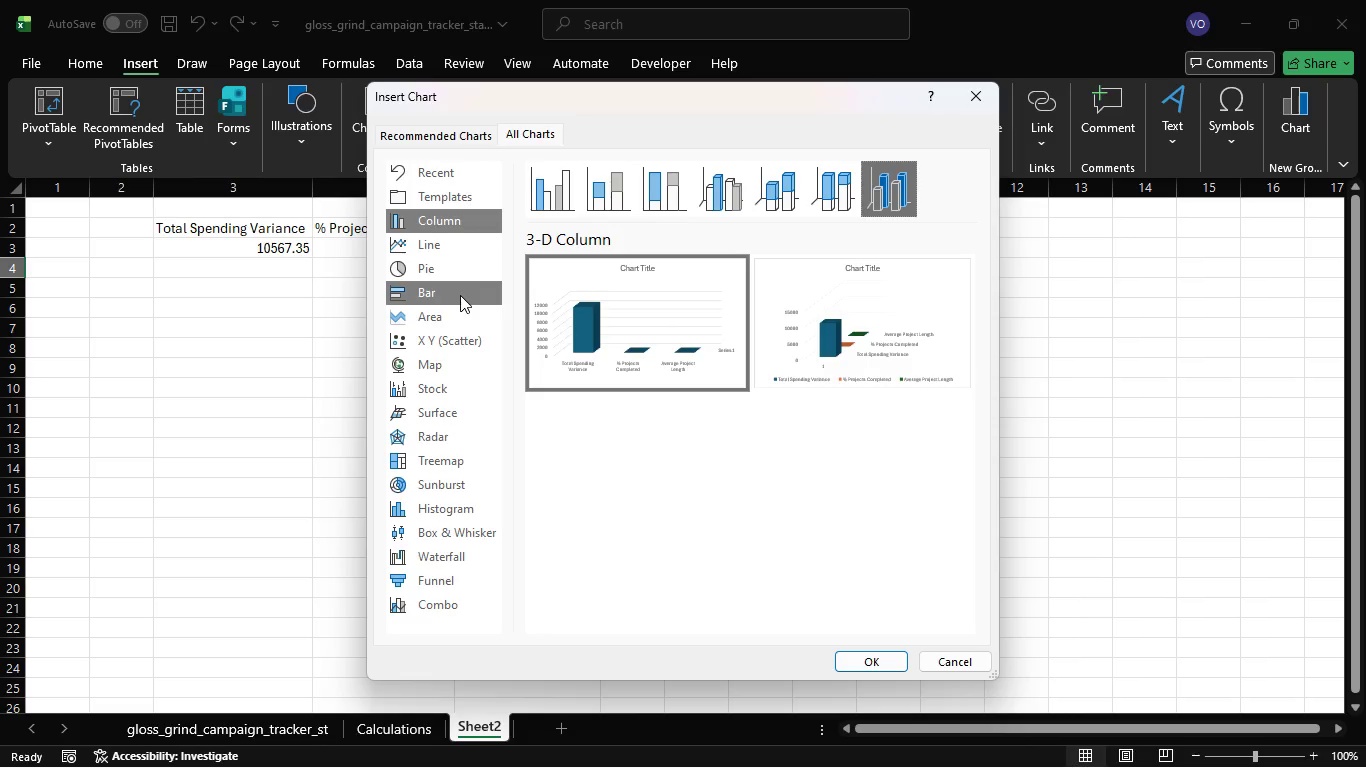 
left_click([460, 295])
 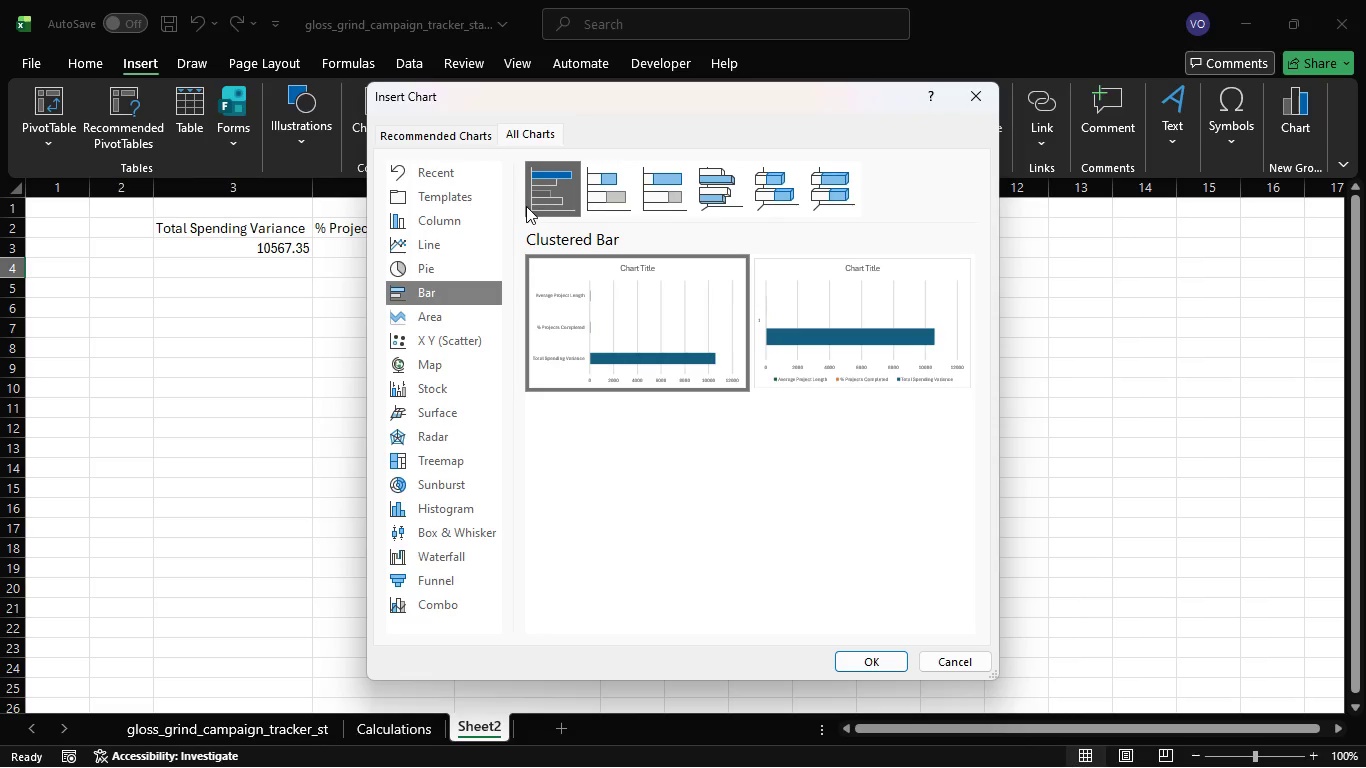 
left_click([614, 191])
 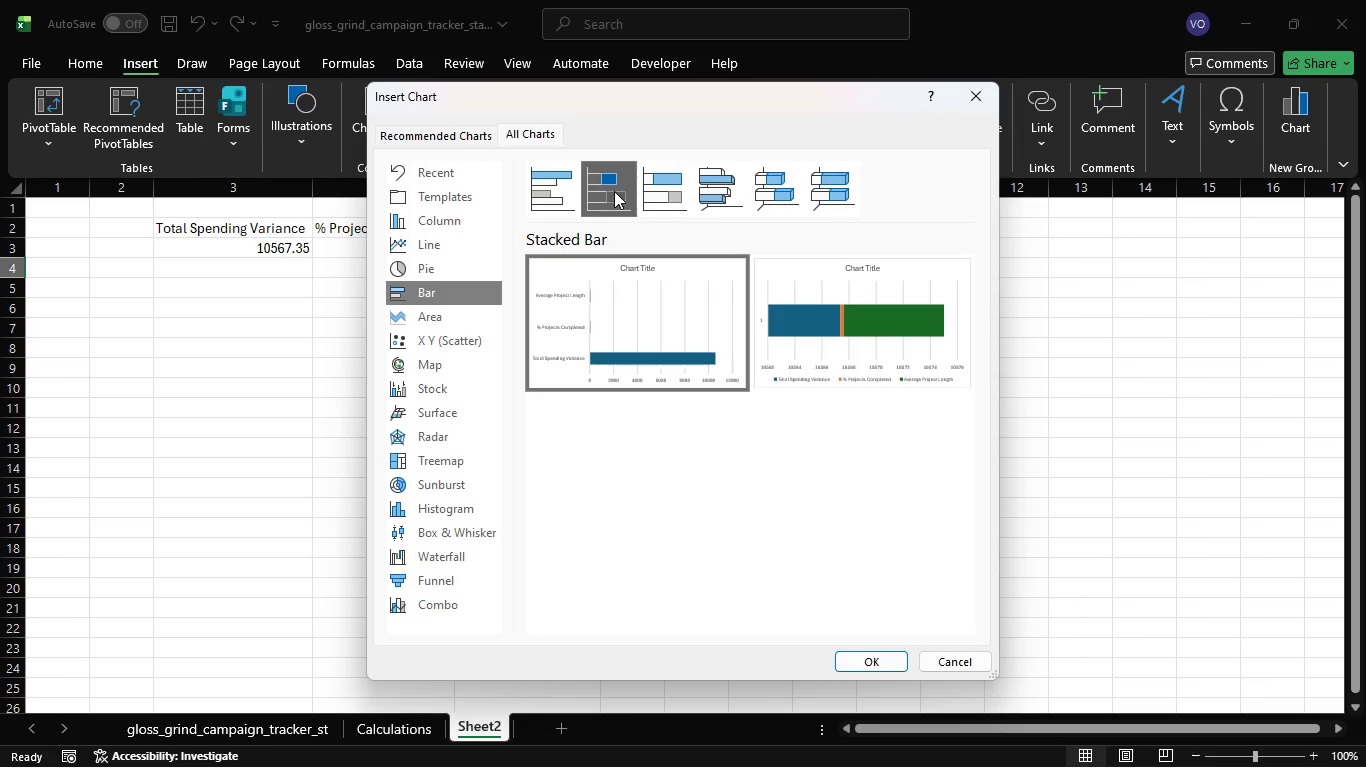 
left_click([657, 190])
 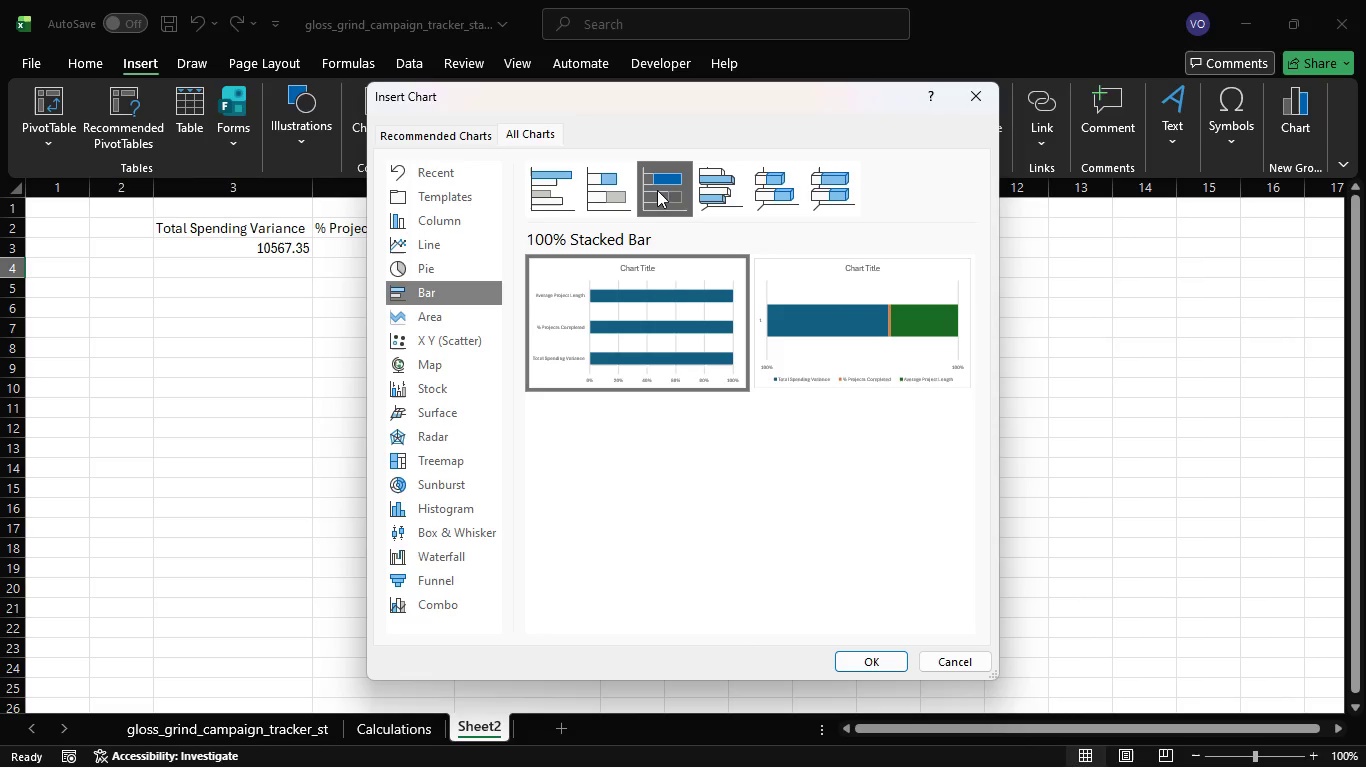 
wait(5.48)
 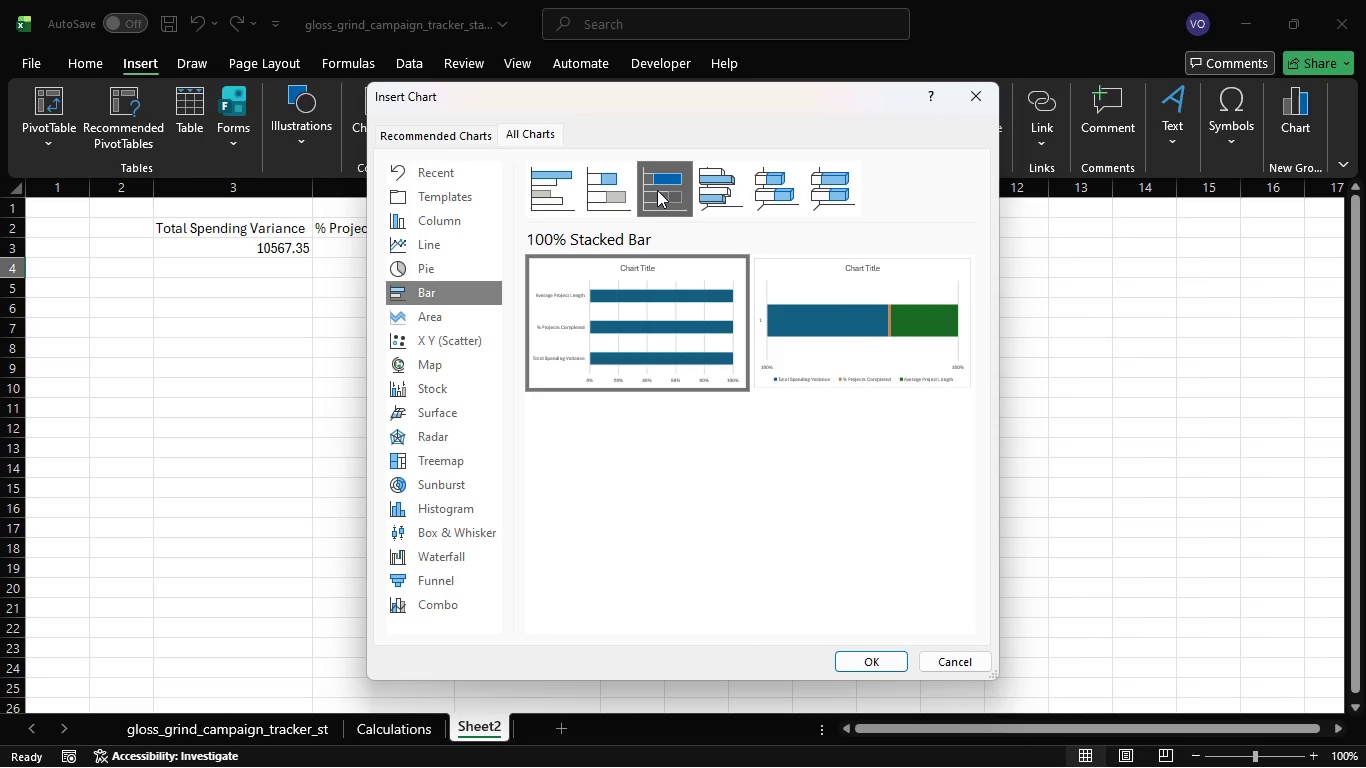 
left_click([616, 196])
 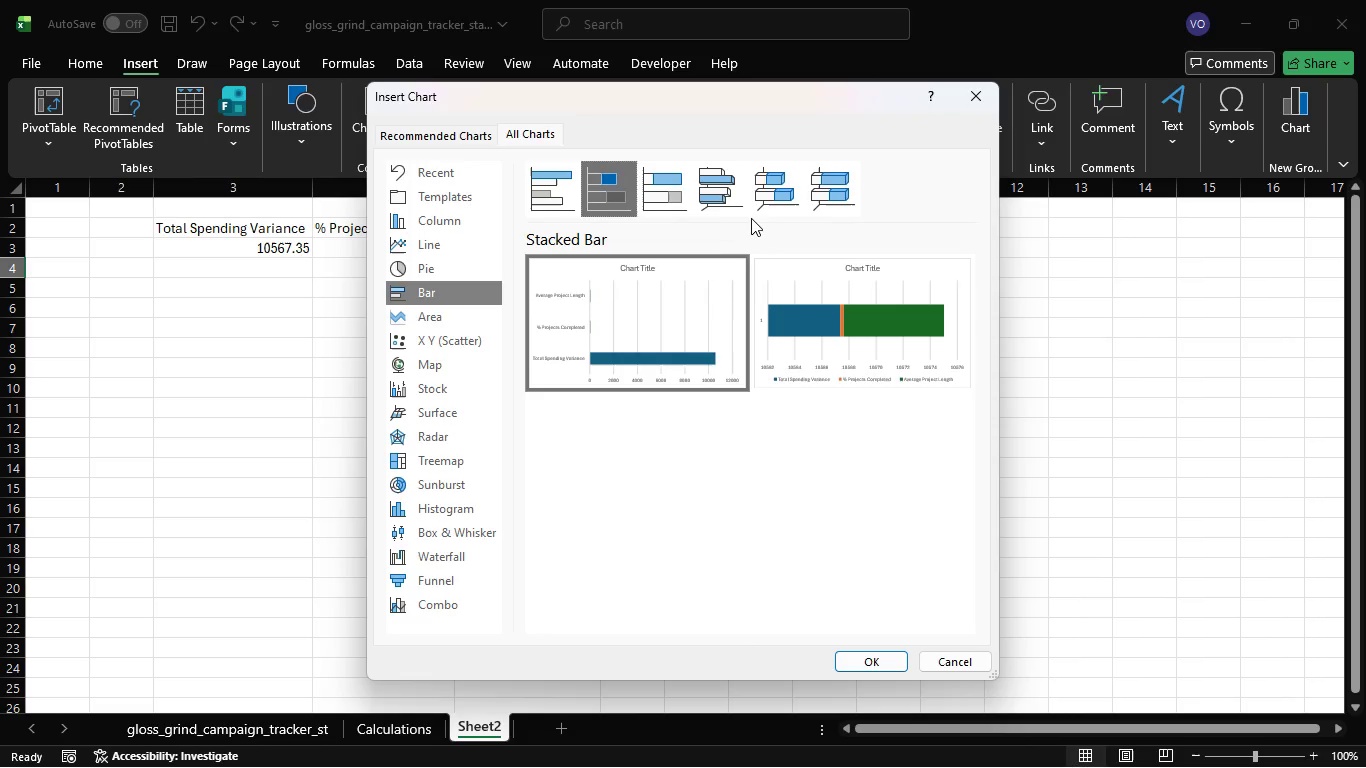 
left_click([724, 211])
 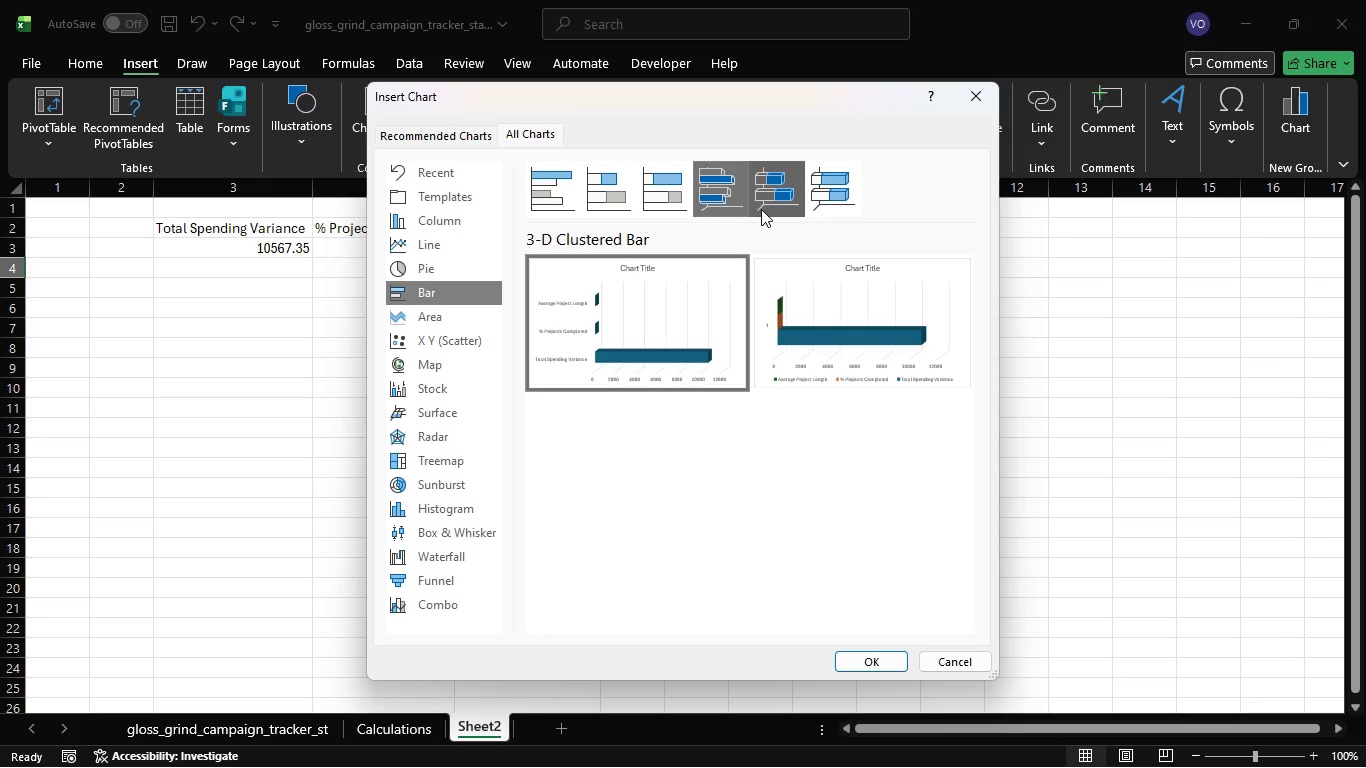 
left_click([763, 209])
 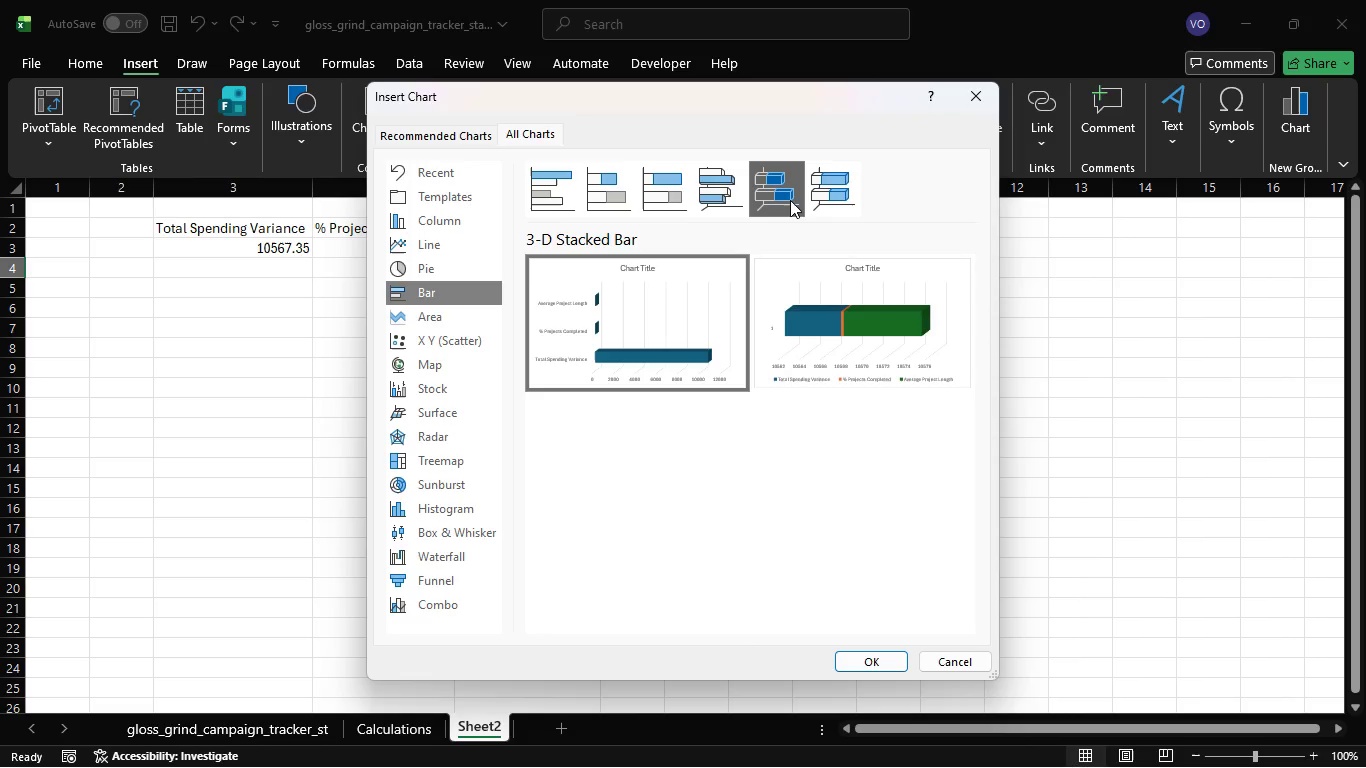 
mouse_move([785, 210])
 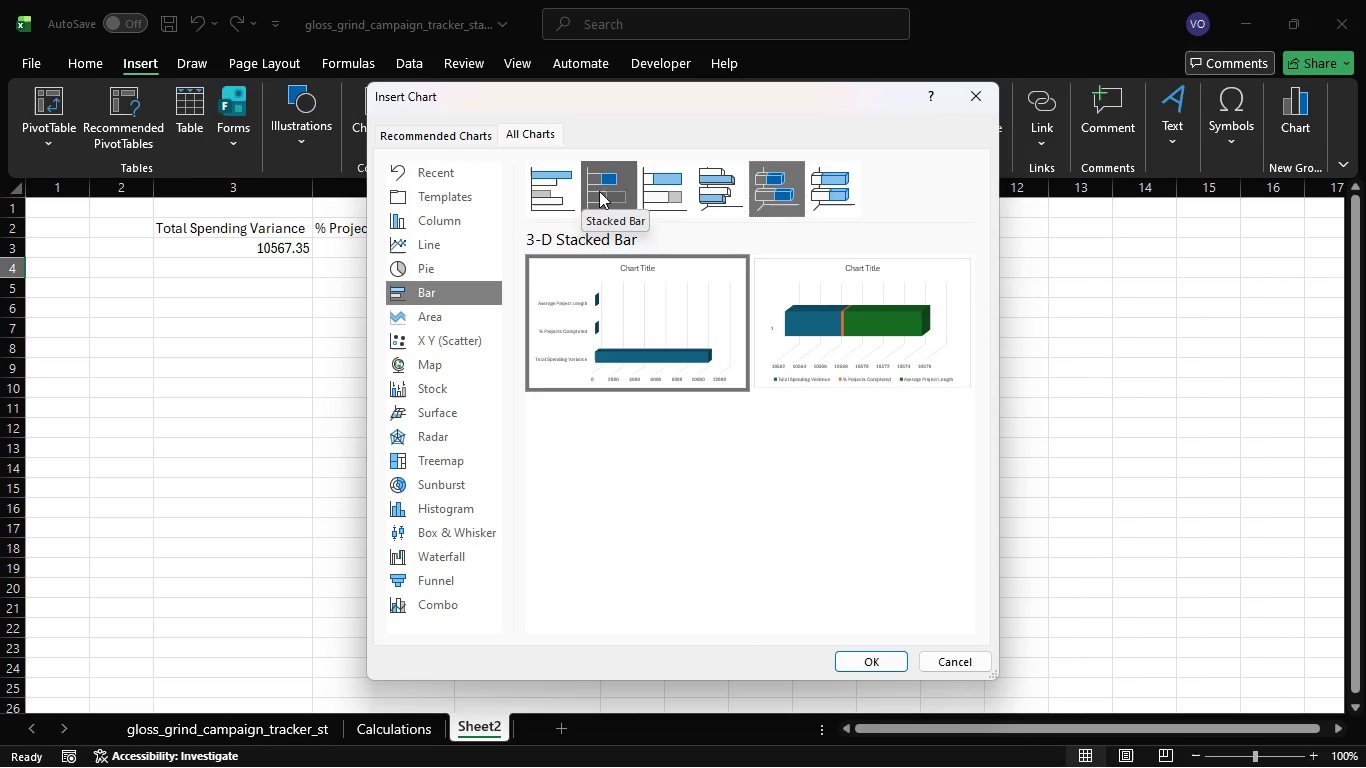 
left_click([605, 191])
 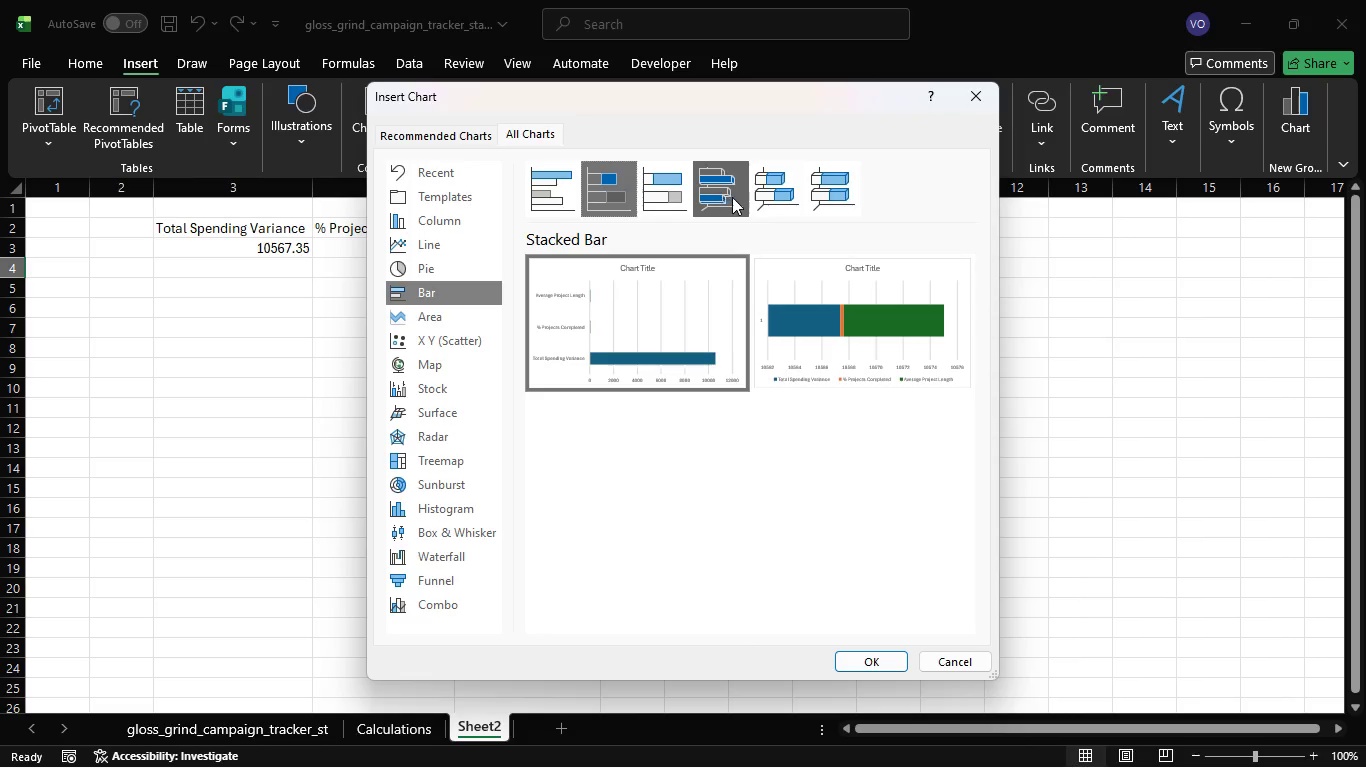 
left_click([773, 186])
 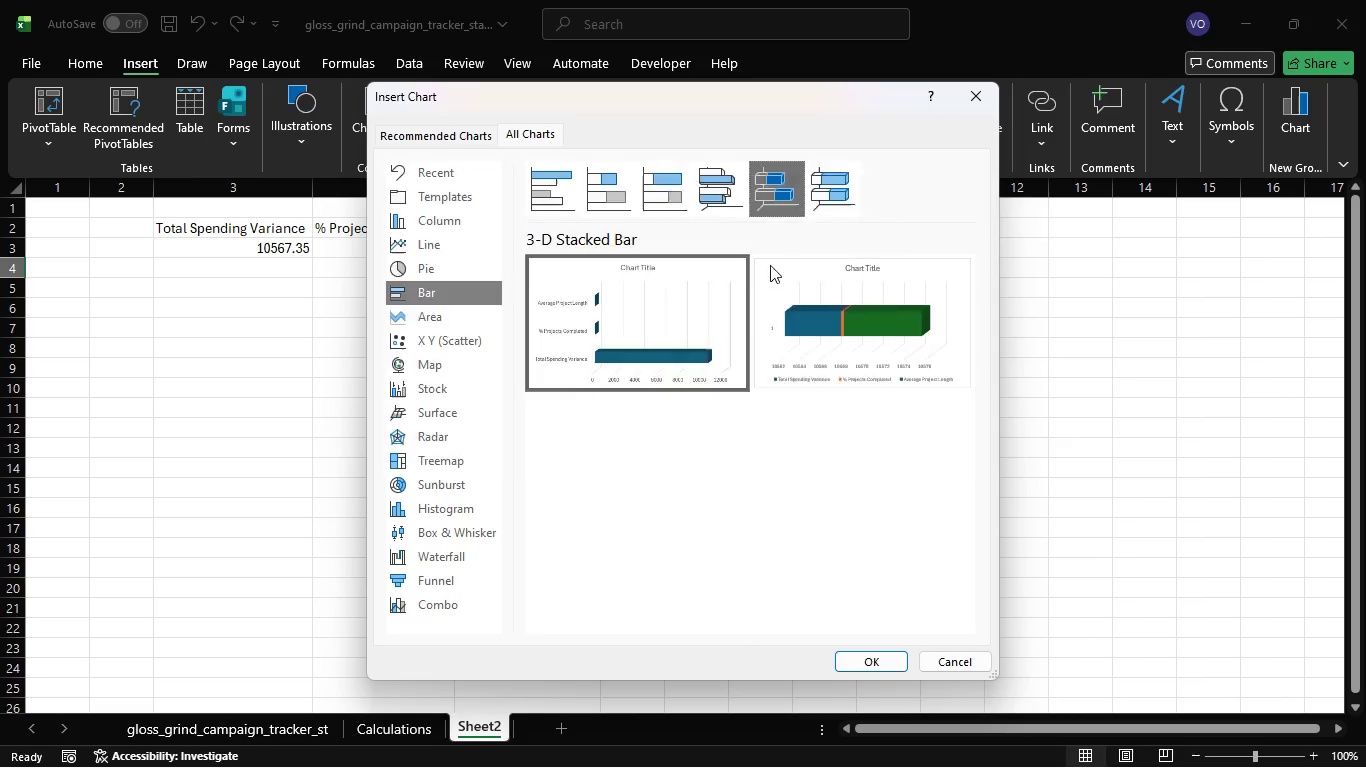 
mouse_move([676, 346])
 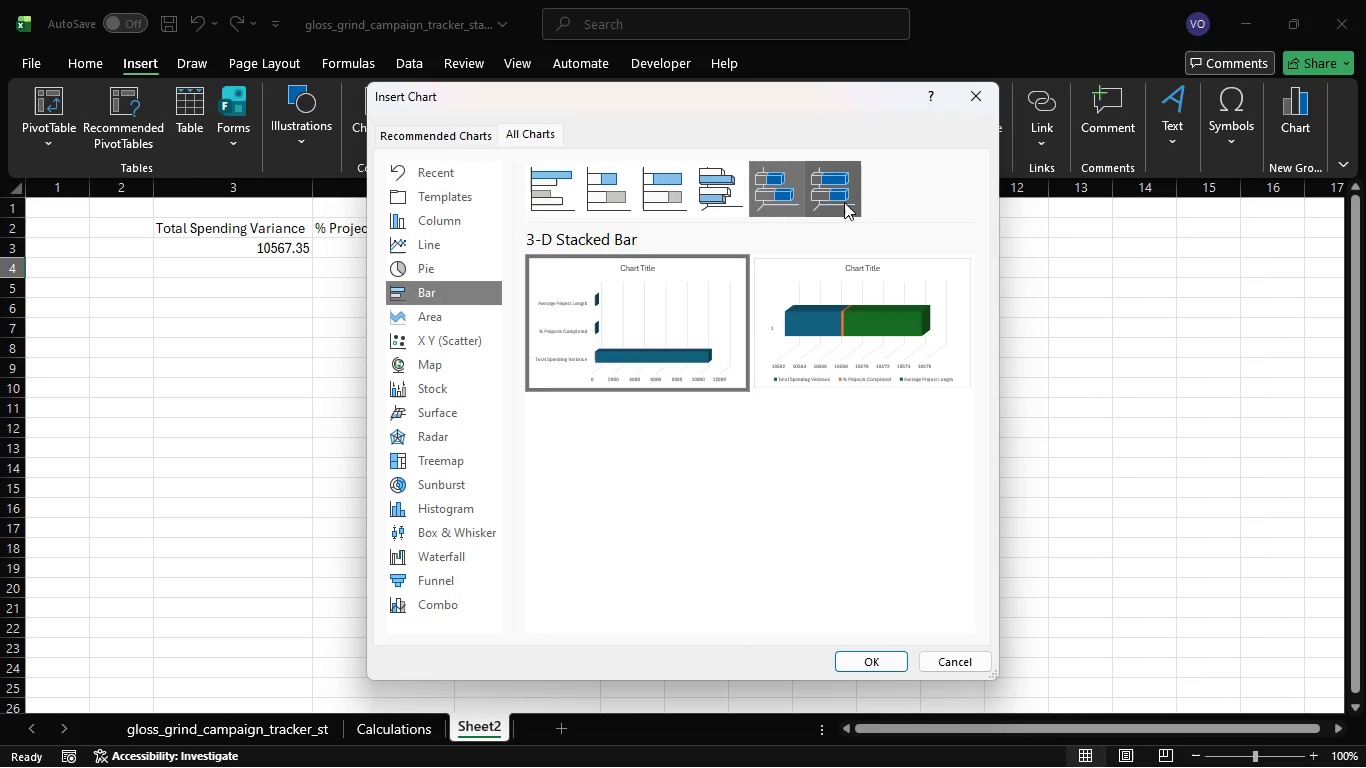 
left_click([844, 202])
 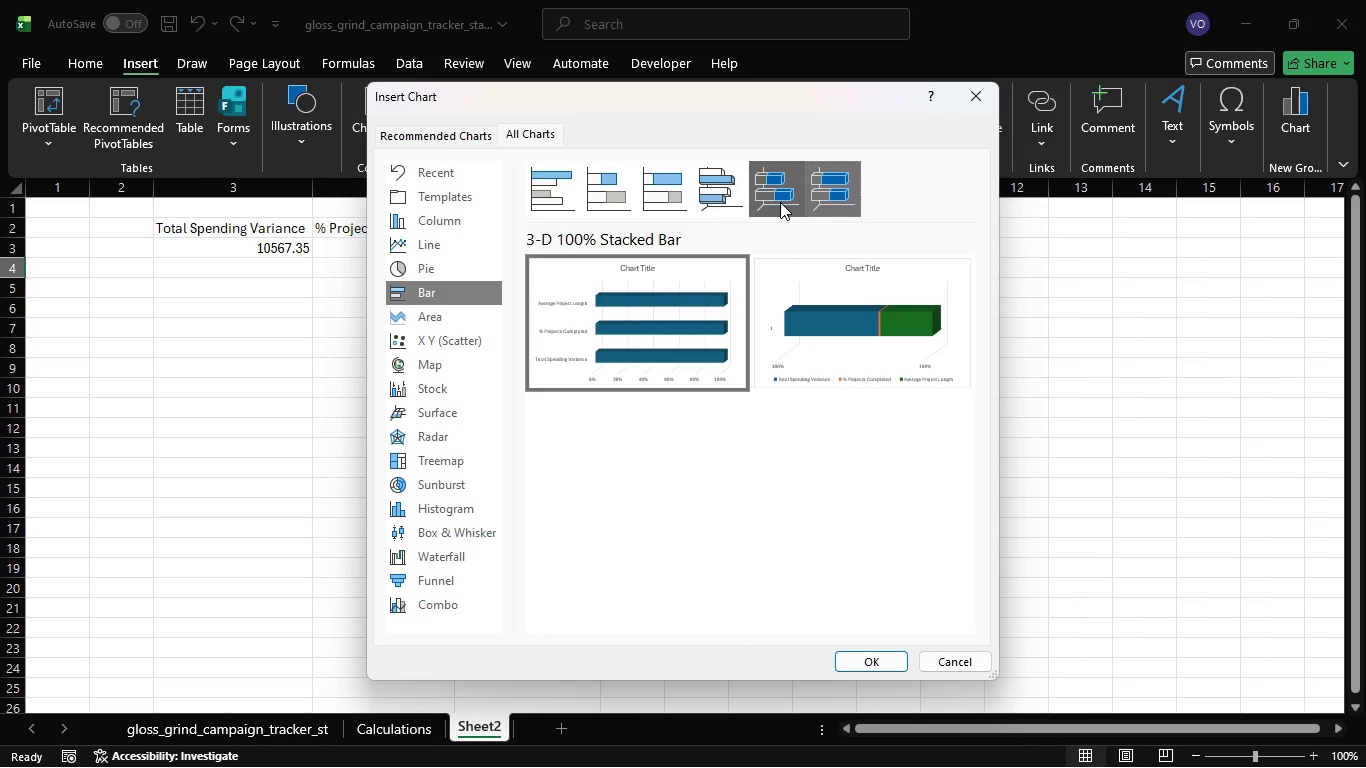 
left_click([780, 202])
 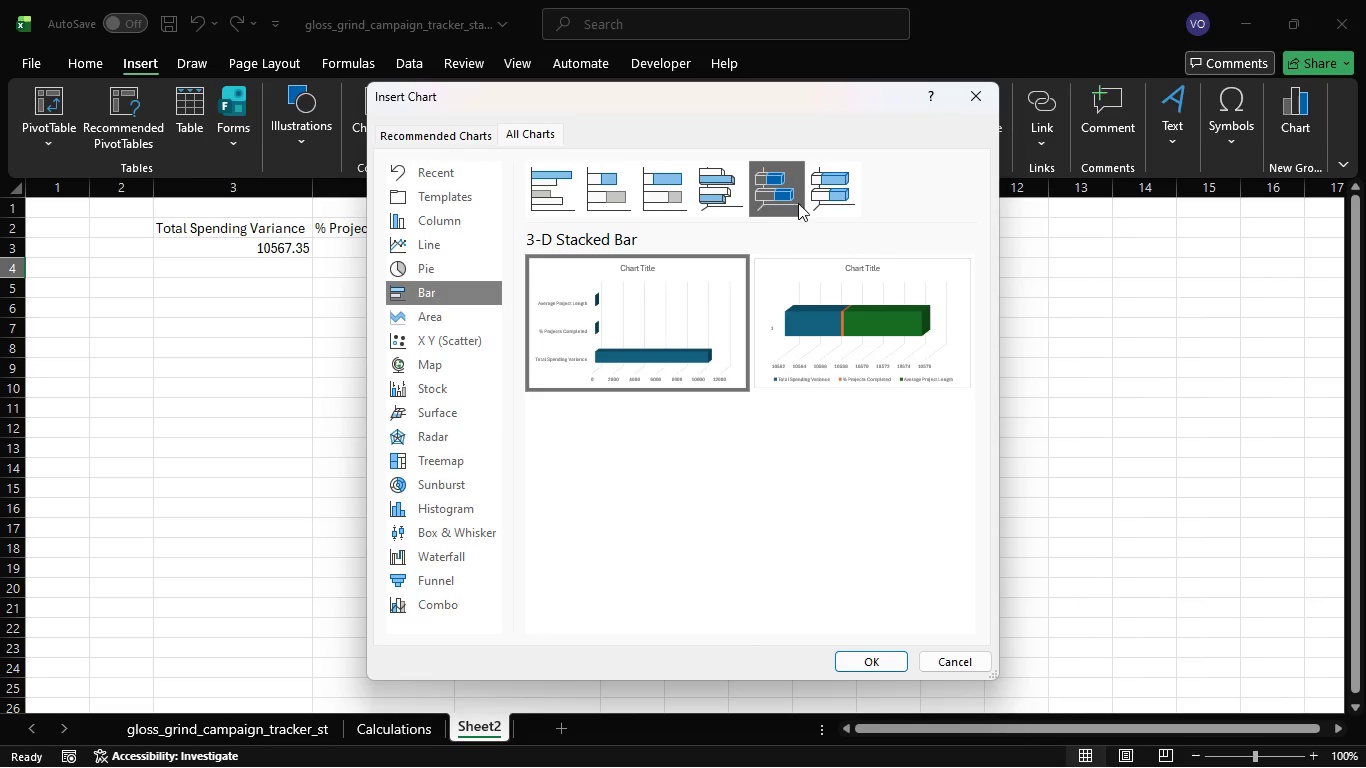 
left_click([836, 204])
 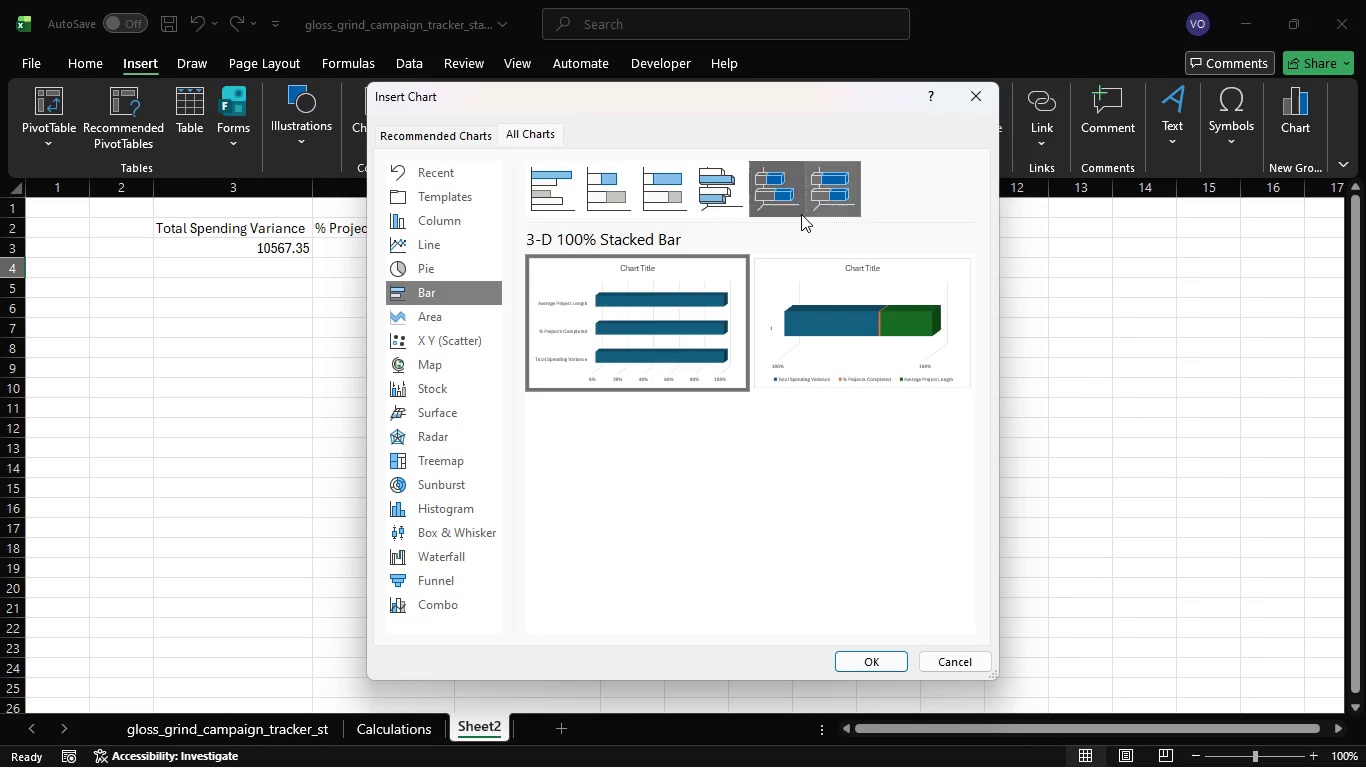 
left_click([790, 214])
 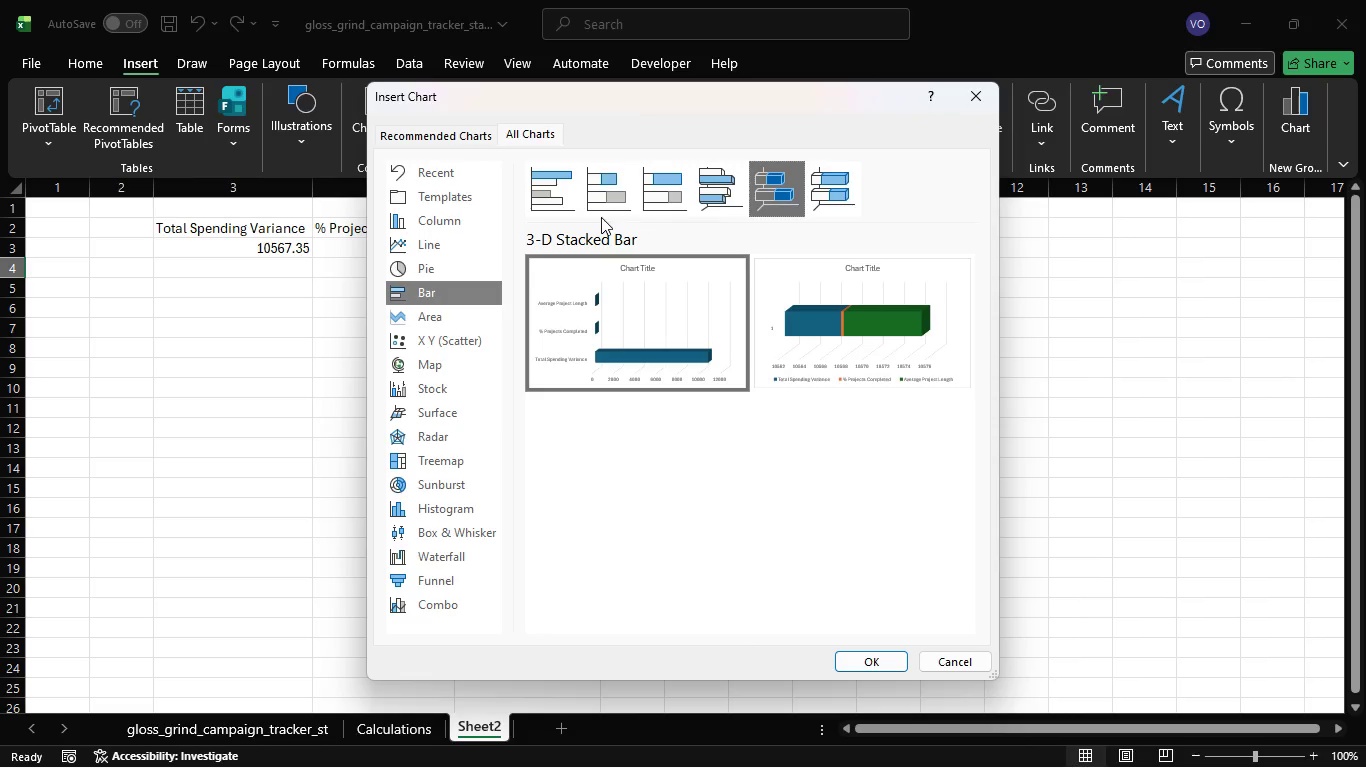 
left_click([601, 217])
 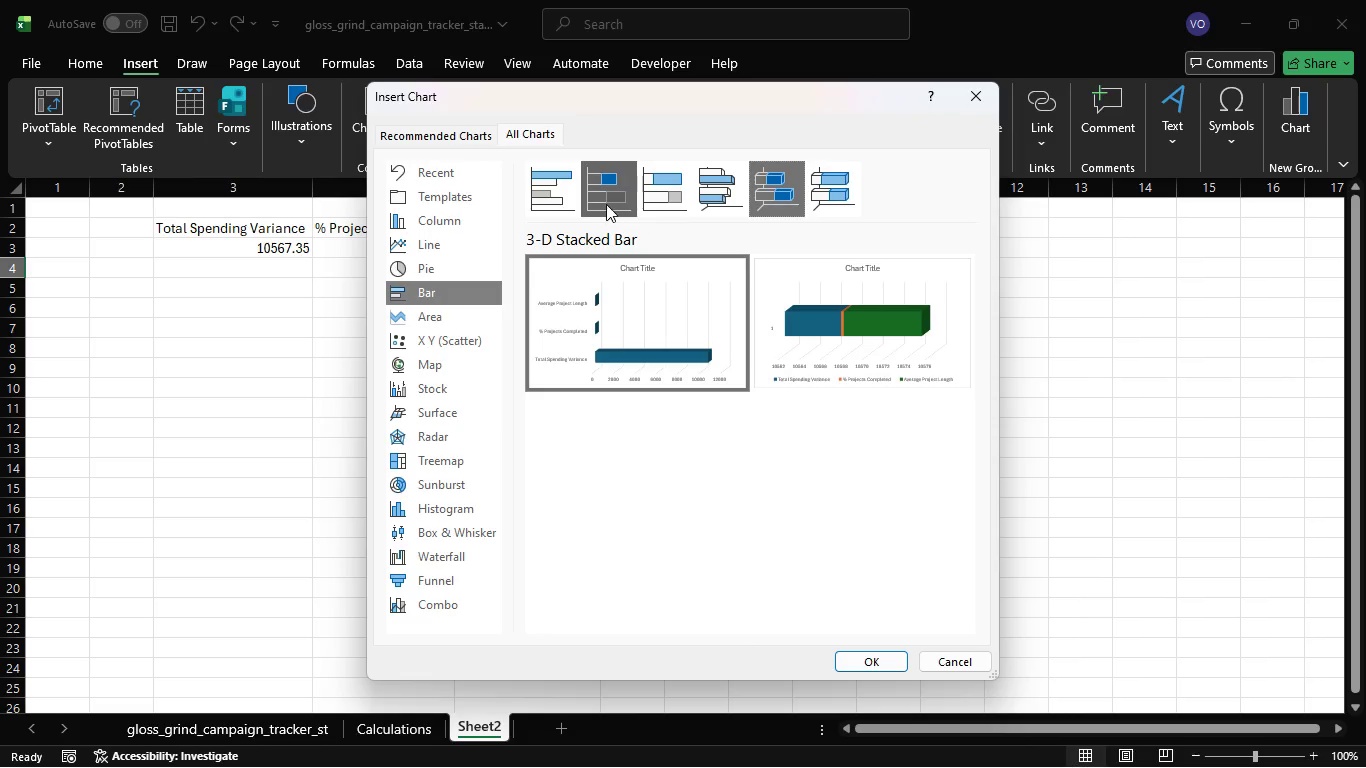 
left_click([607, 202])
 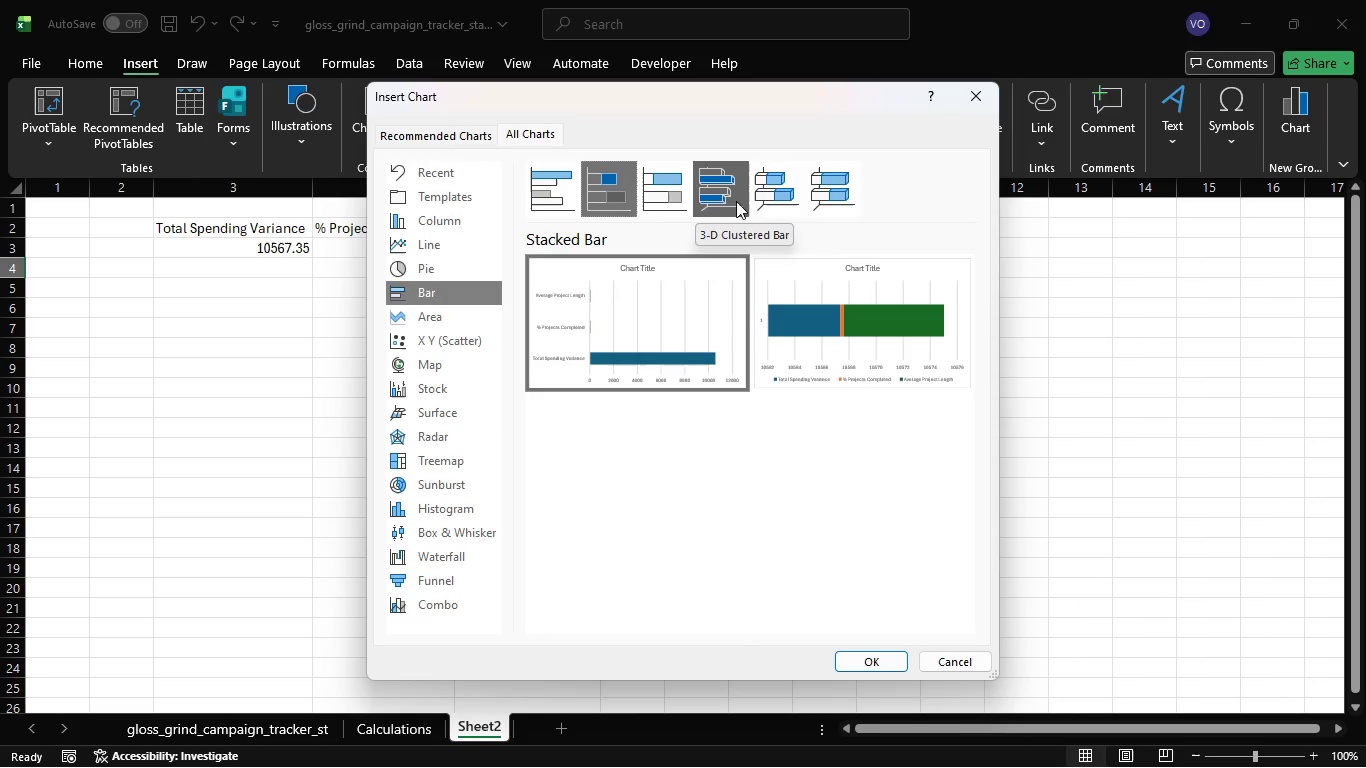 
left_click([757, 194])
 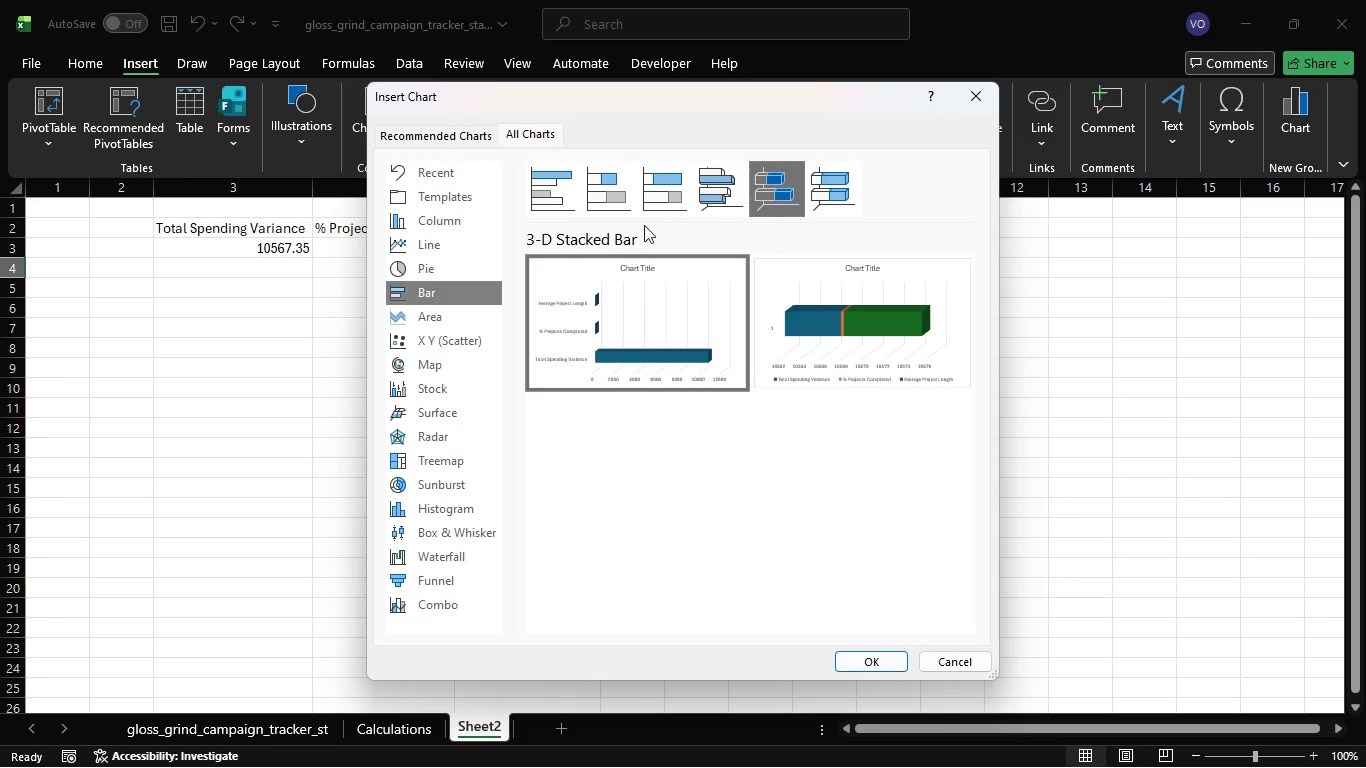 
mouse_move([559, 317])
 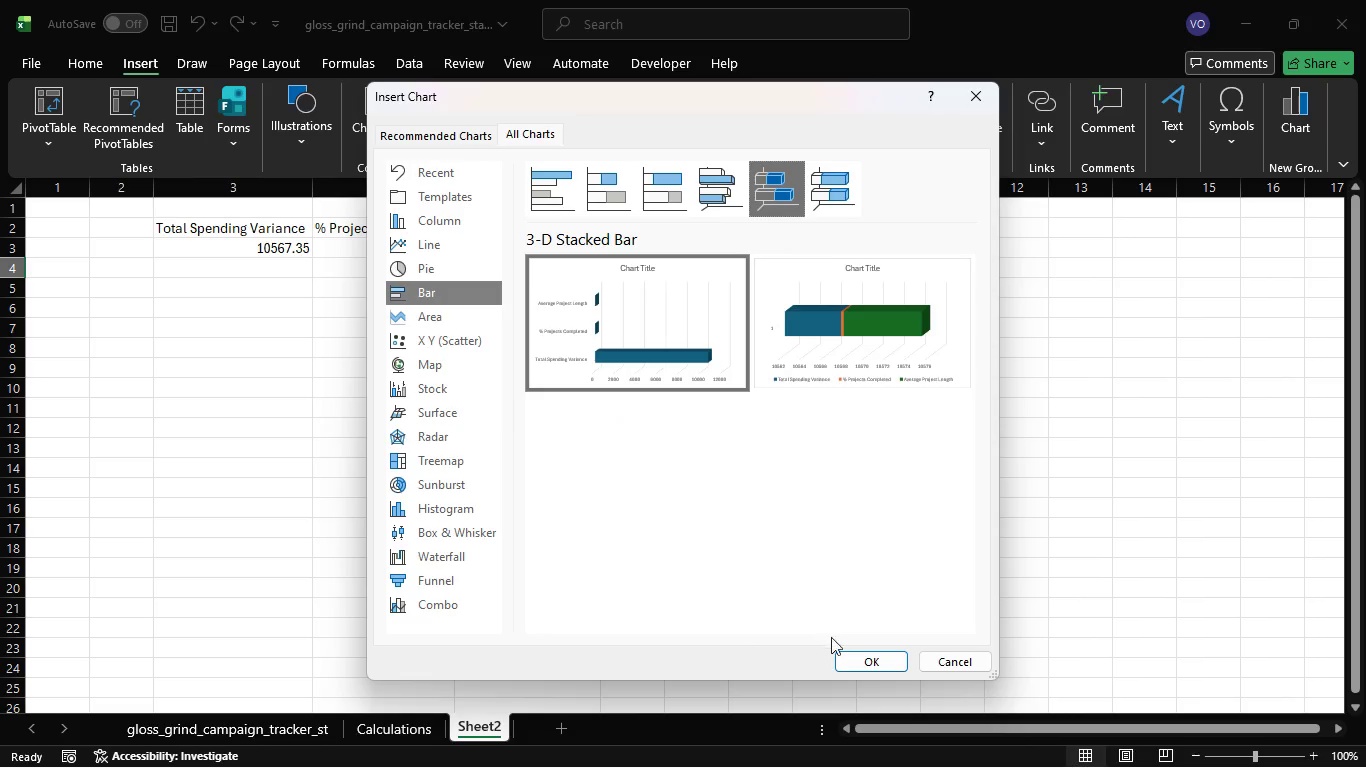 
left_click([871, 657])
 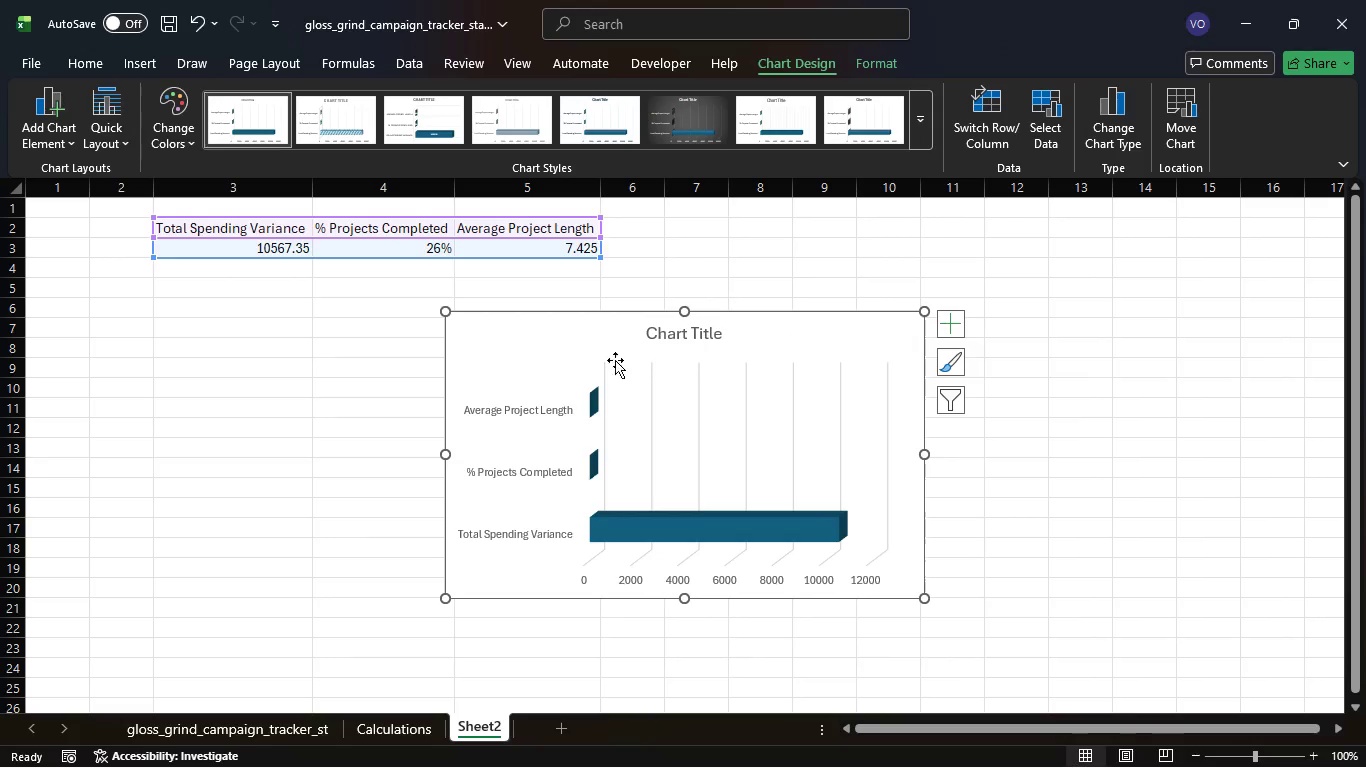 
left_click_drag(start_coordinate=[587, 335], to_coordinate=[276, 304])
 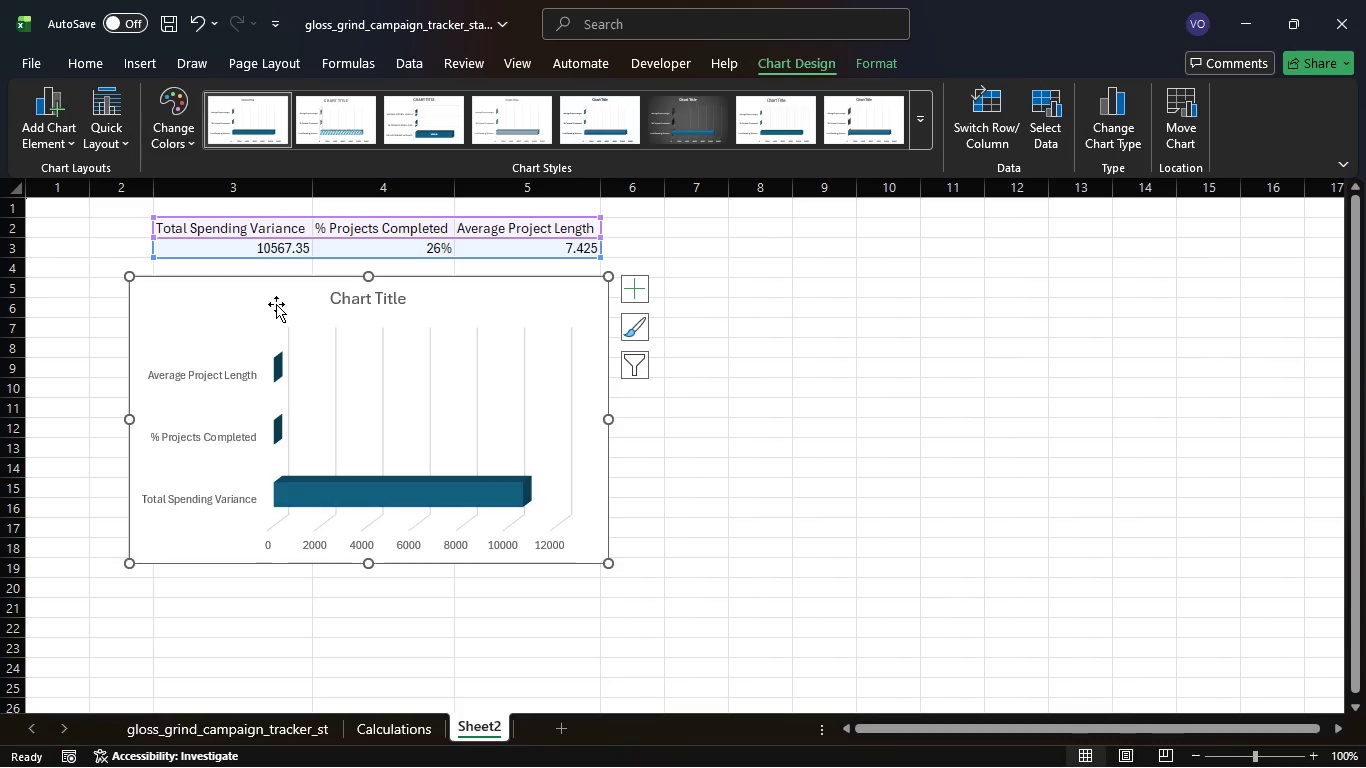 
wait(8.78)
 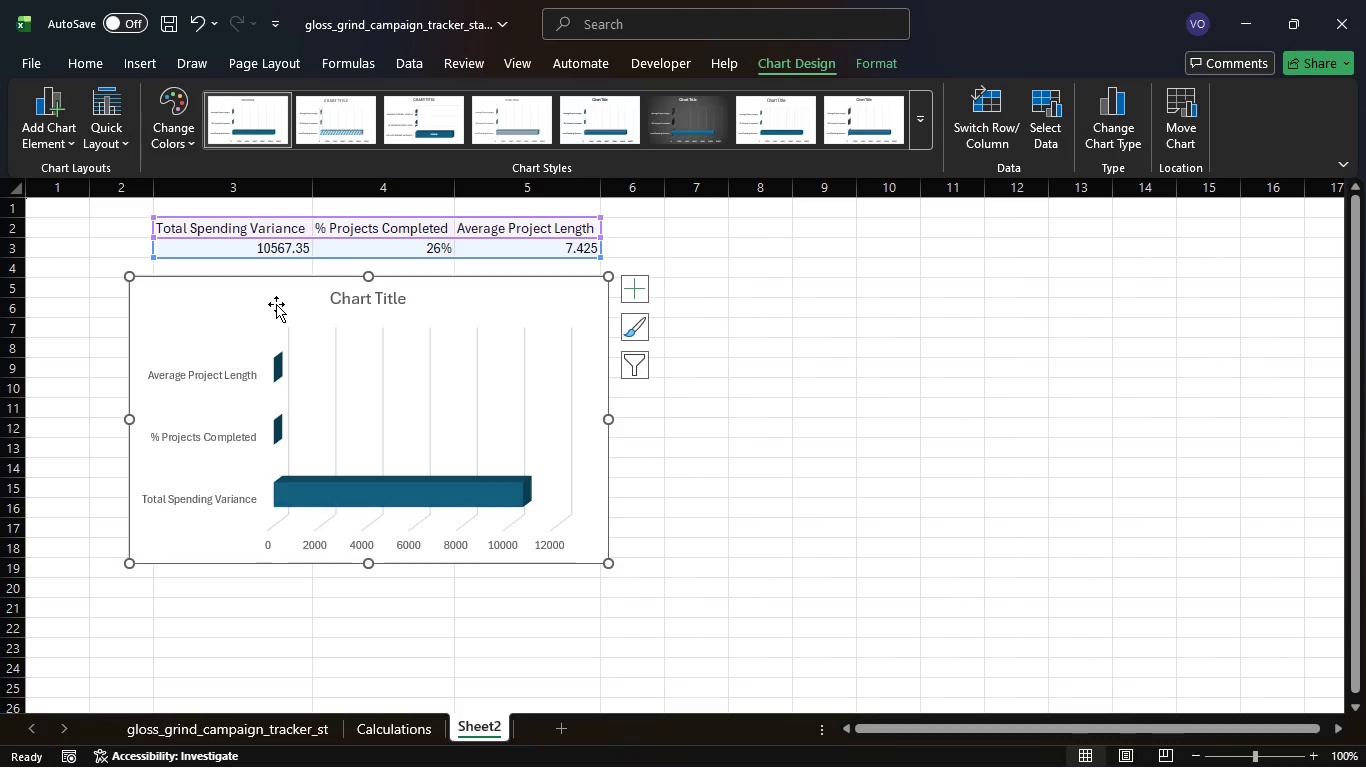 
left_click([643, 301])
 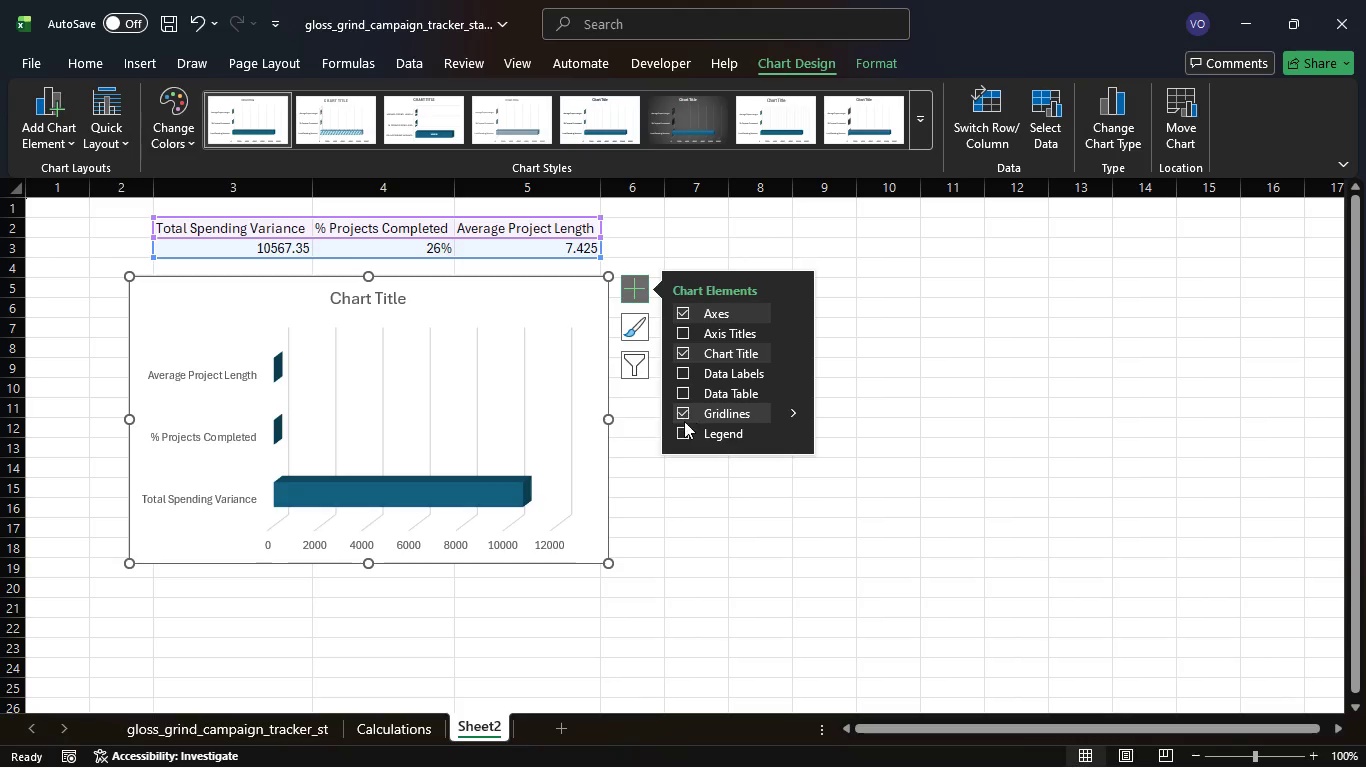 
left_click([679, 430])
 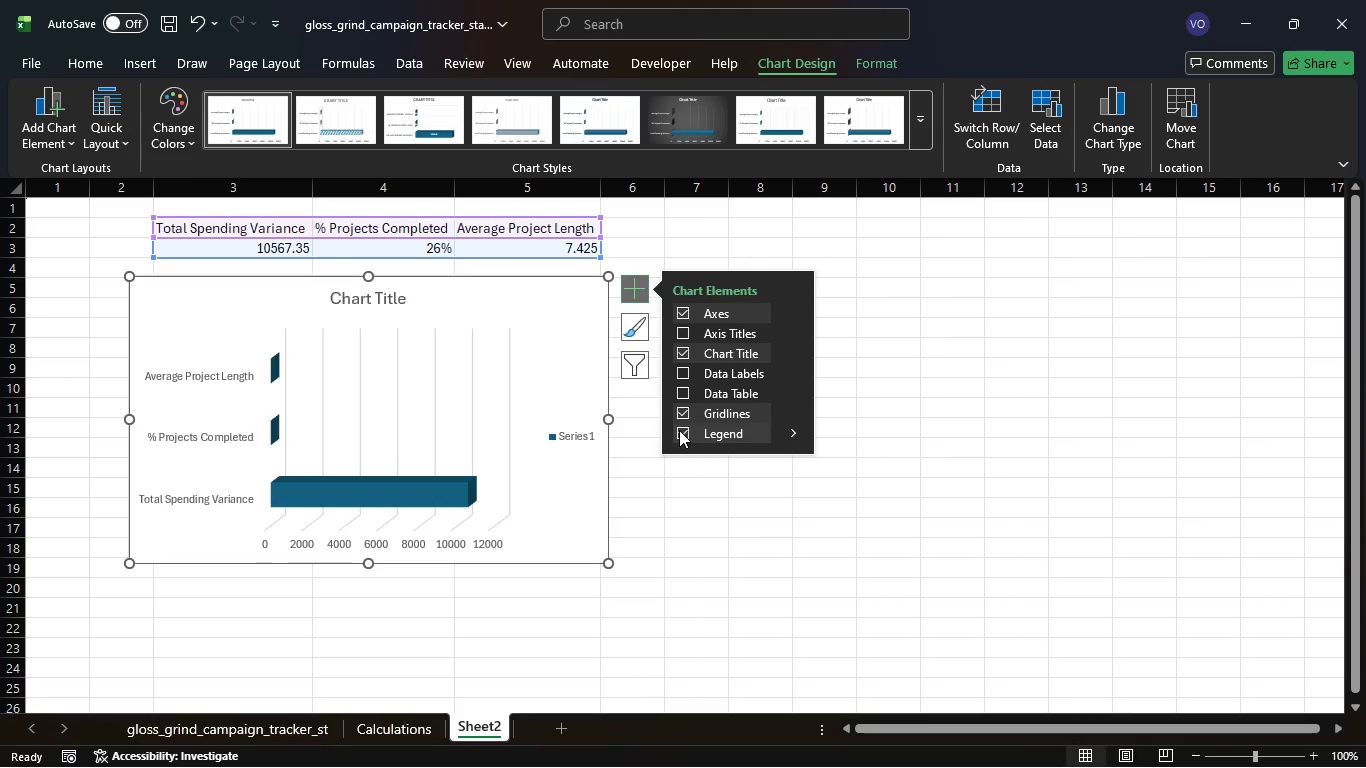 
double_click([679, 430])
 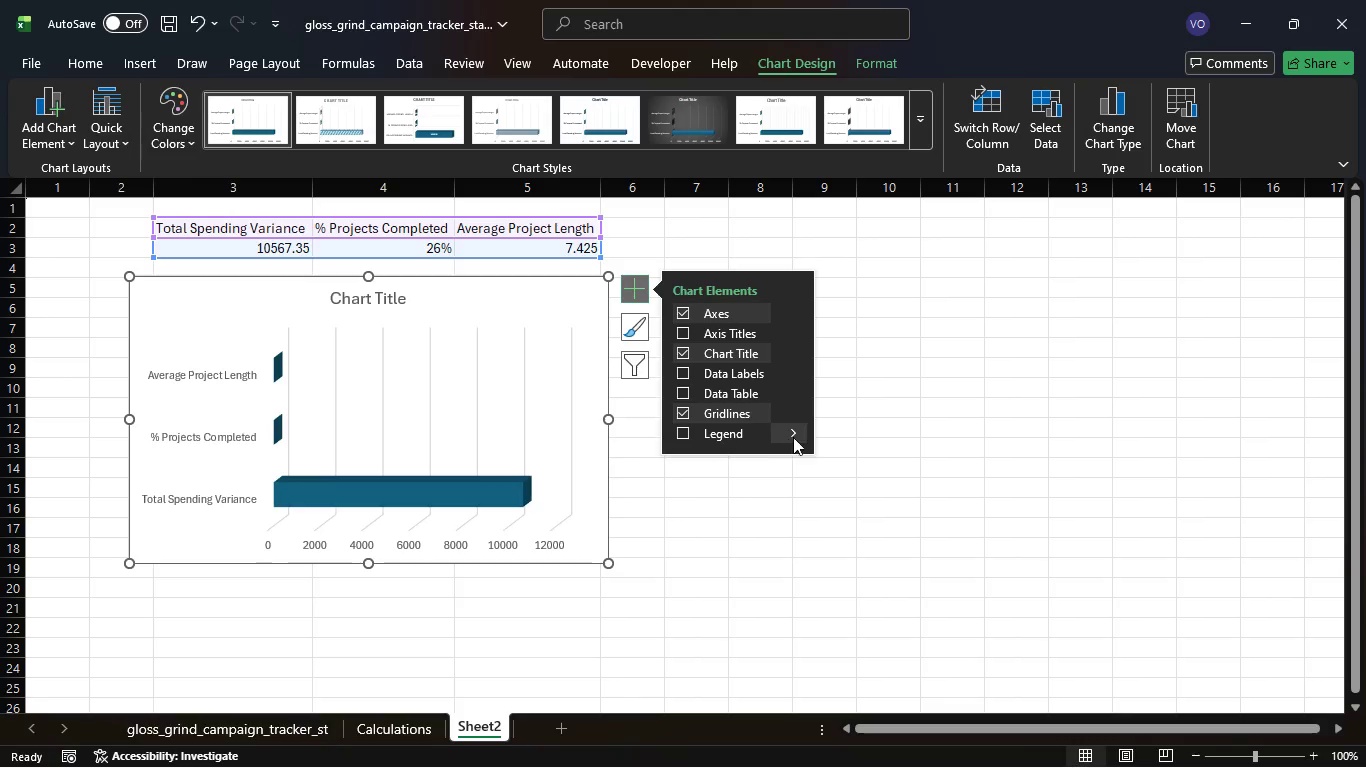 
left_click([797, 437])
 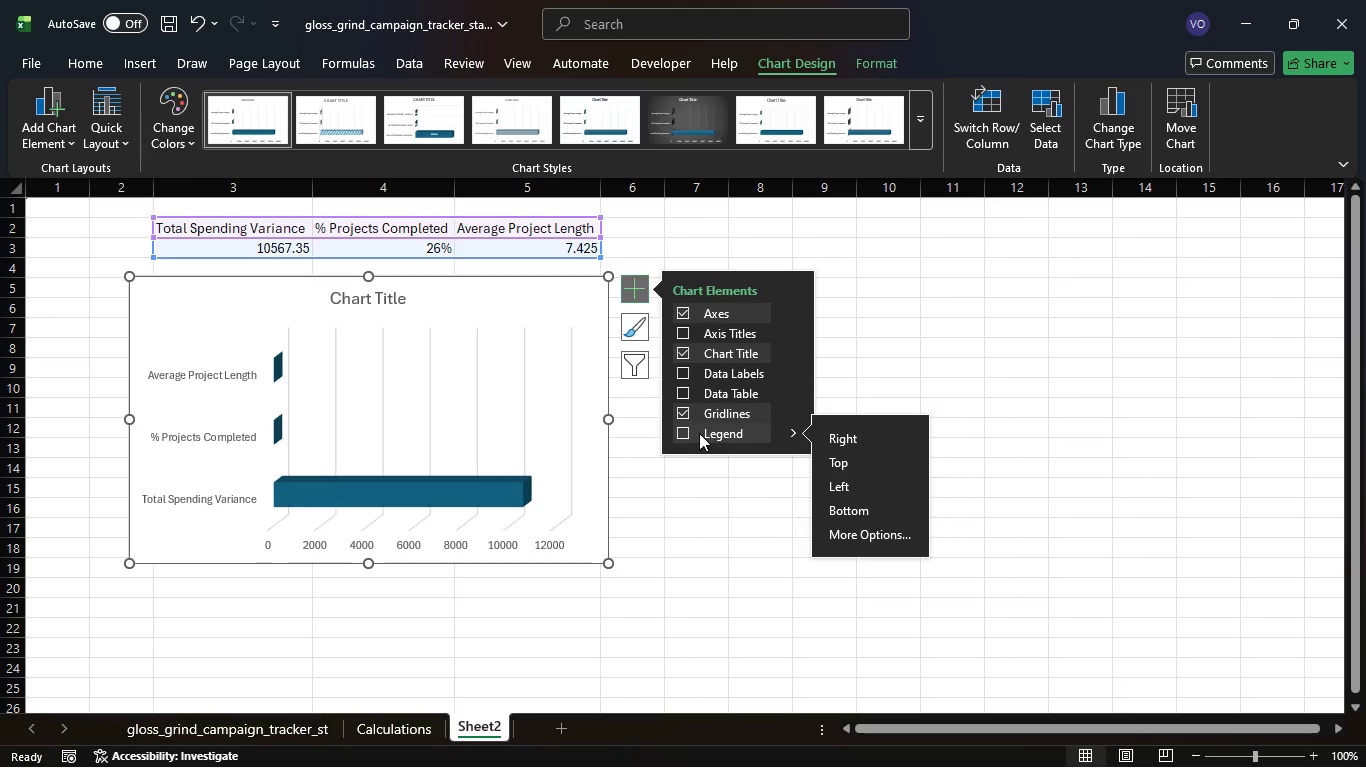 
left_click([689, 432])
 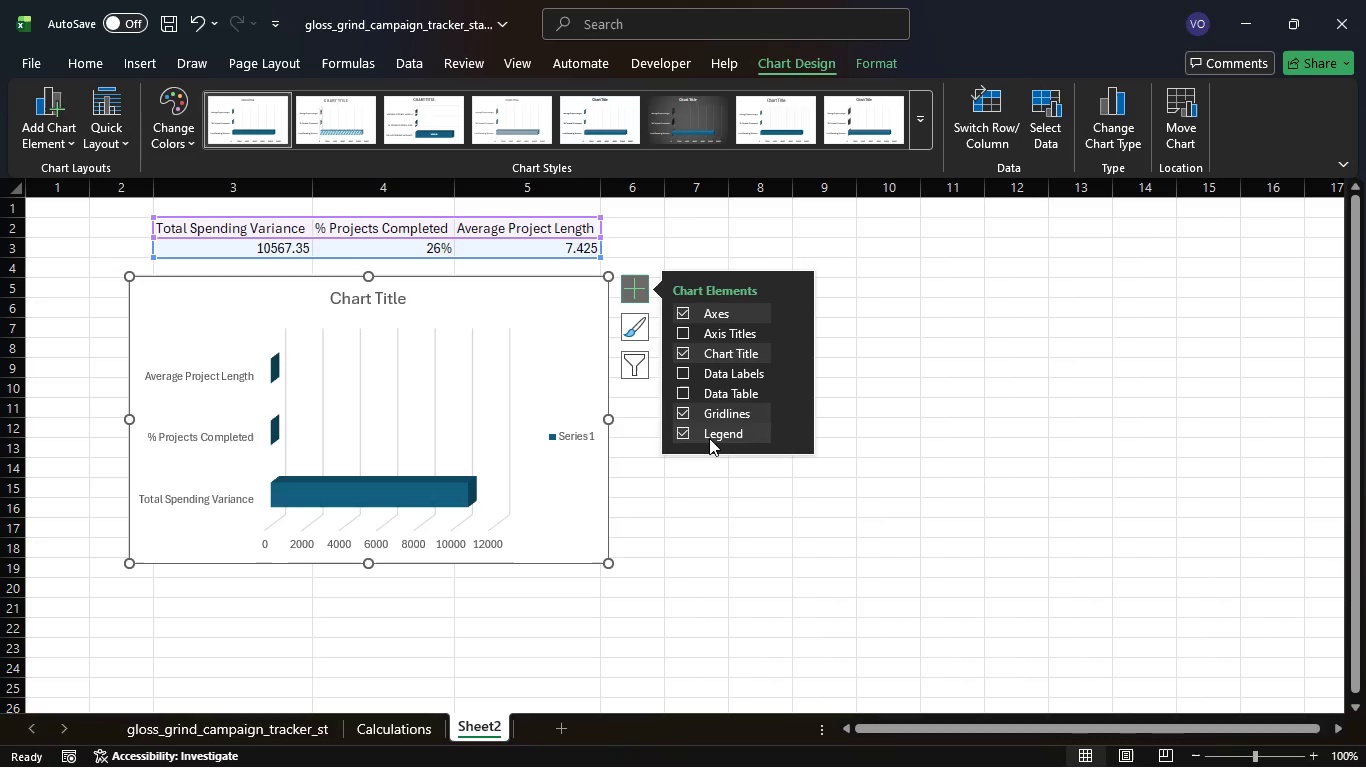 
wait(18.84)
 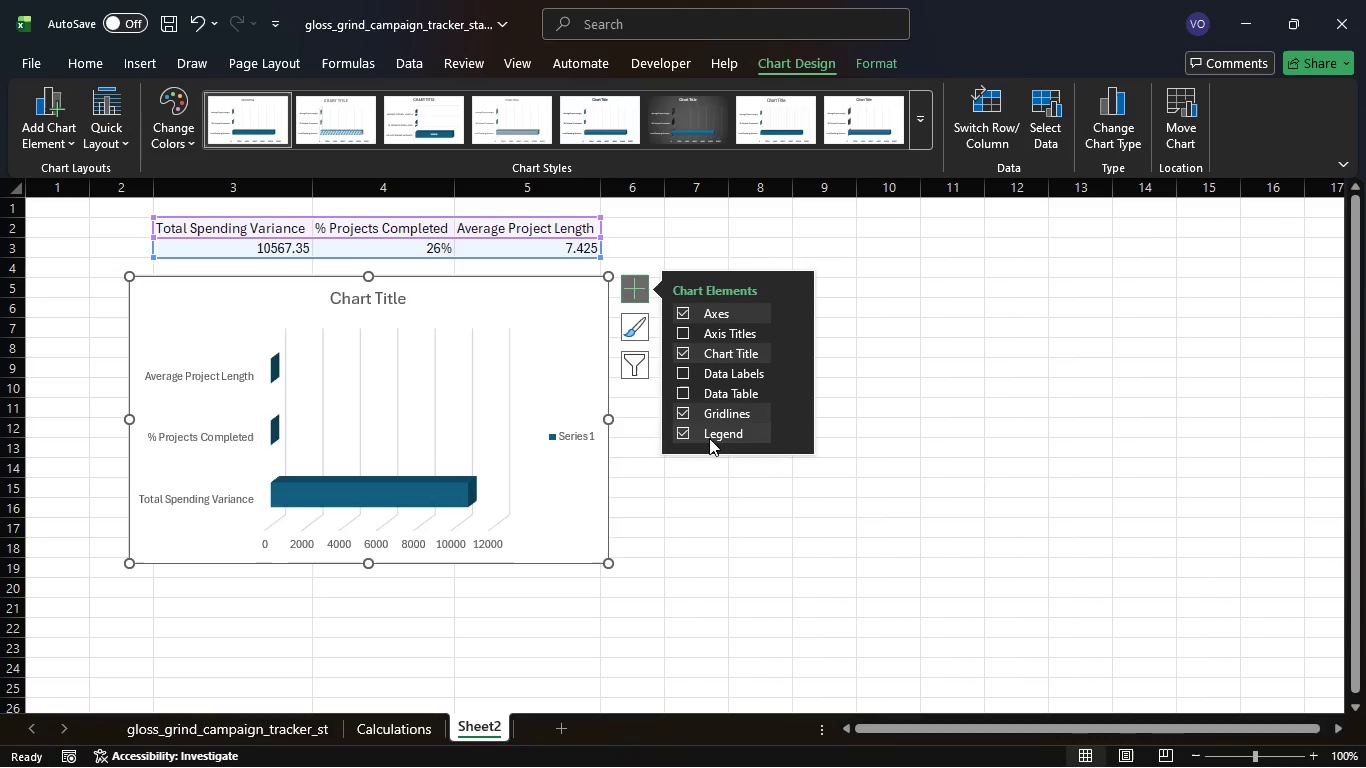 
left_click([790, 434])
 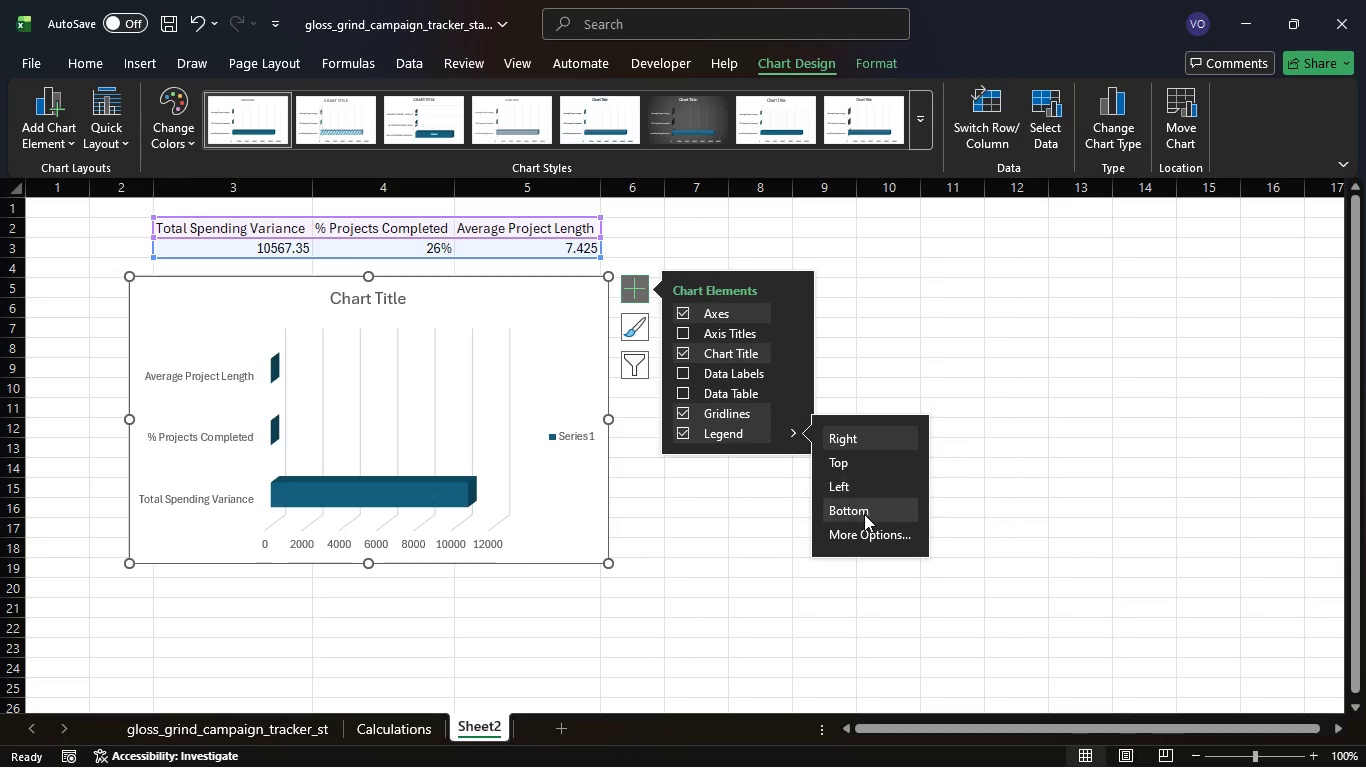 
left_click([870, 539])
 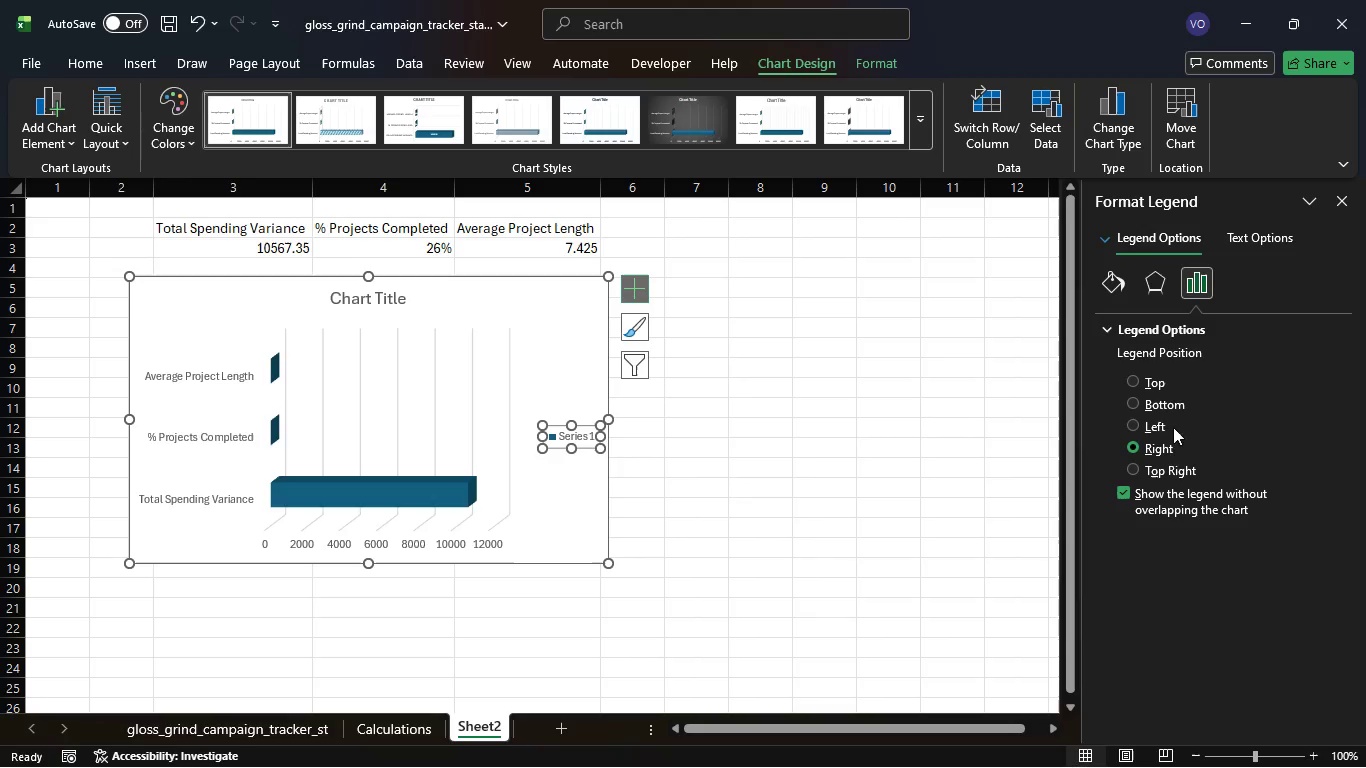 
left_click([1351, 200])
 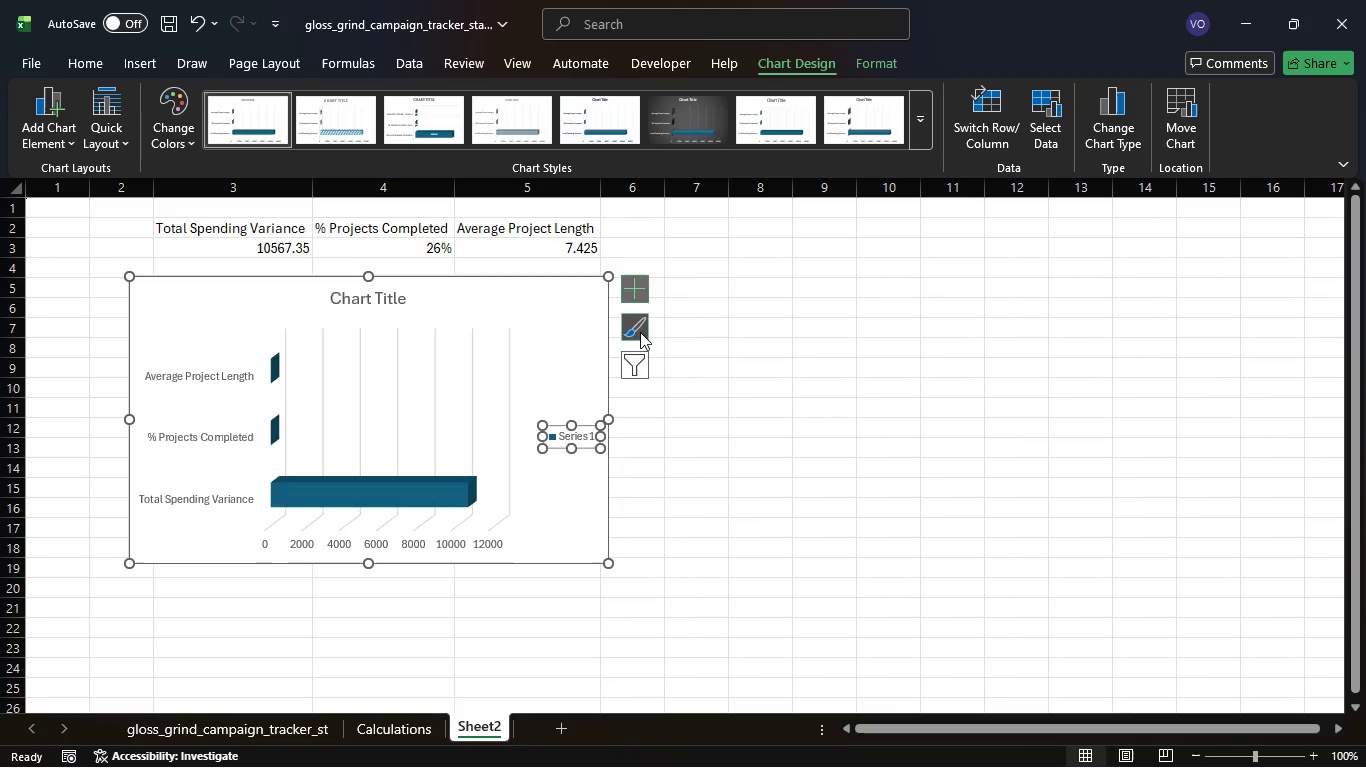 
double_click([641, 358])
 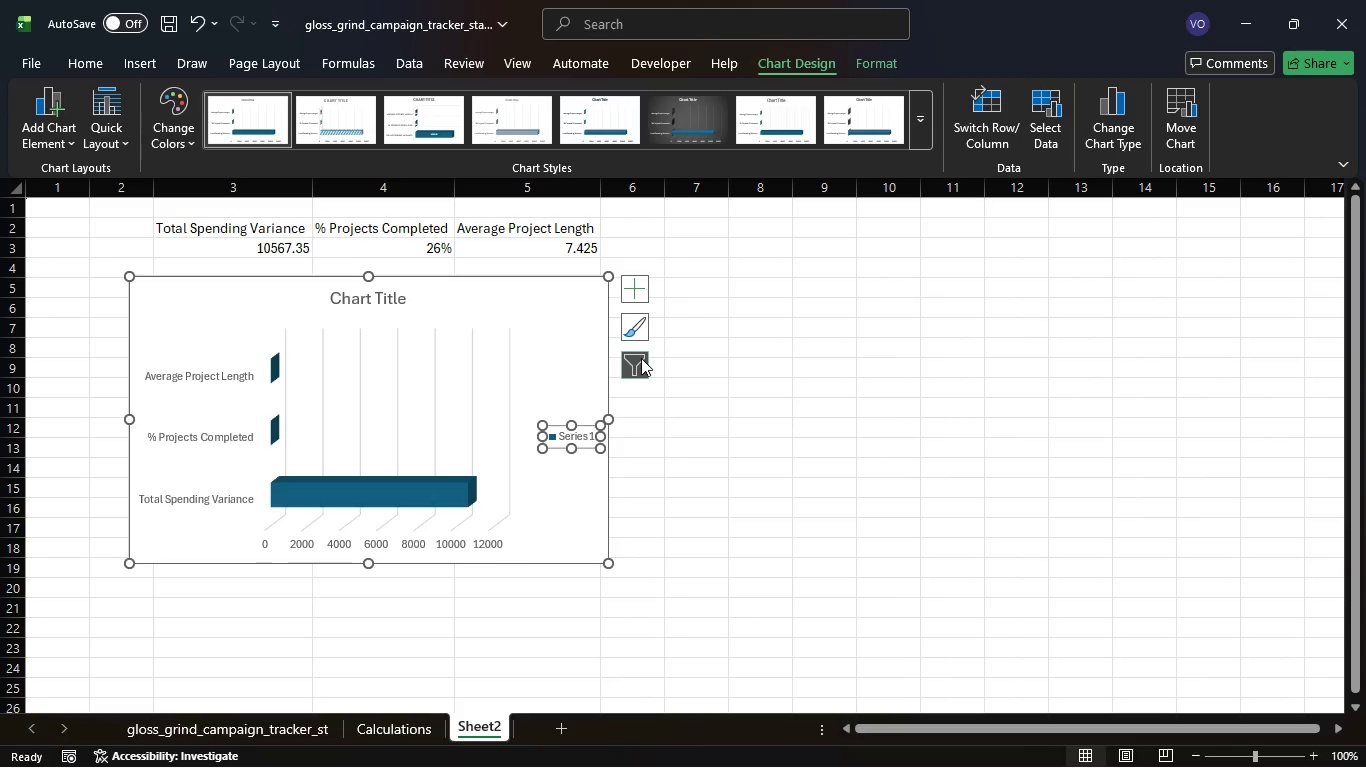 
left_click([641, 358])
 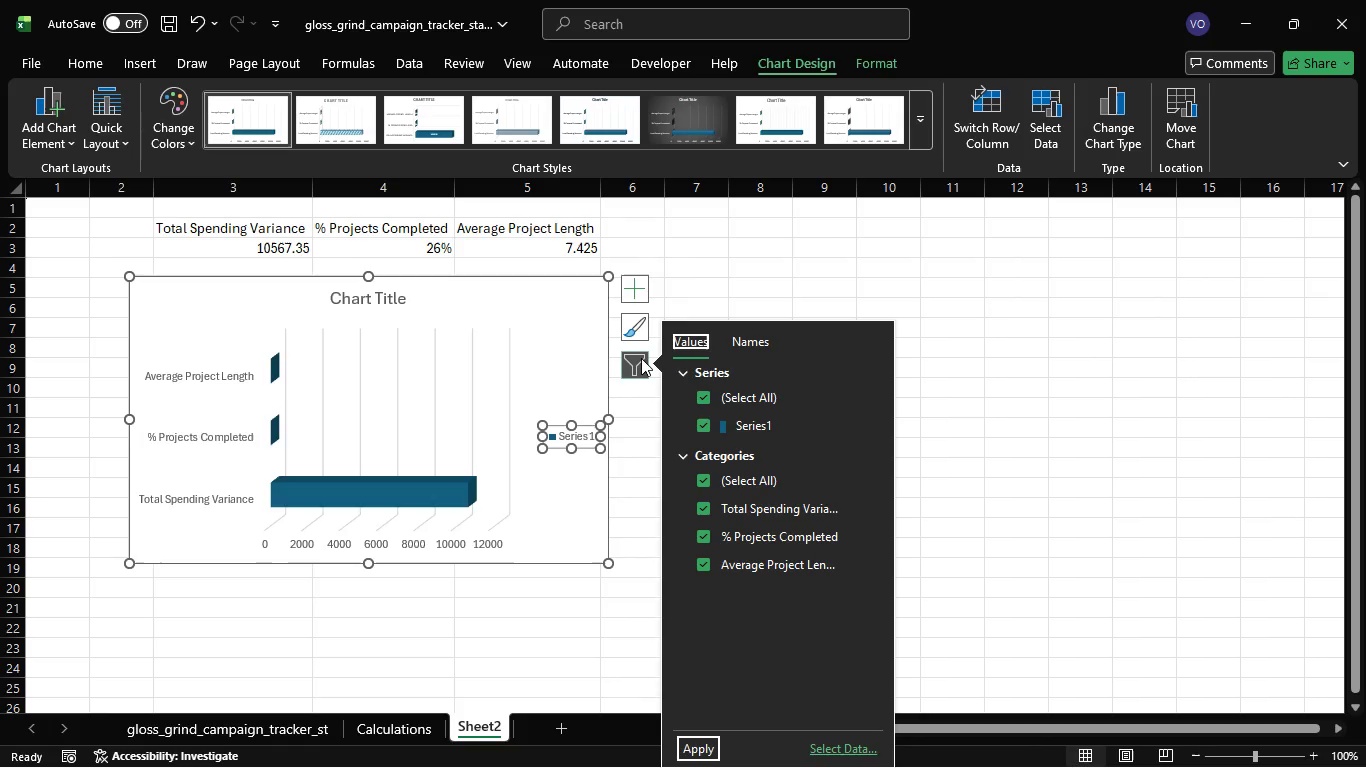 
left_click([641, 358])
 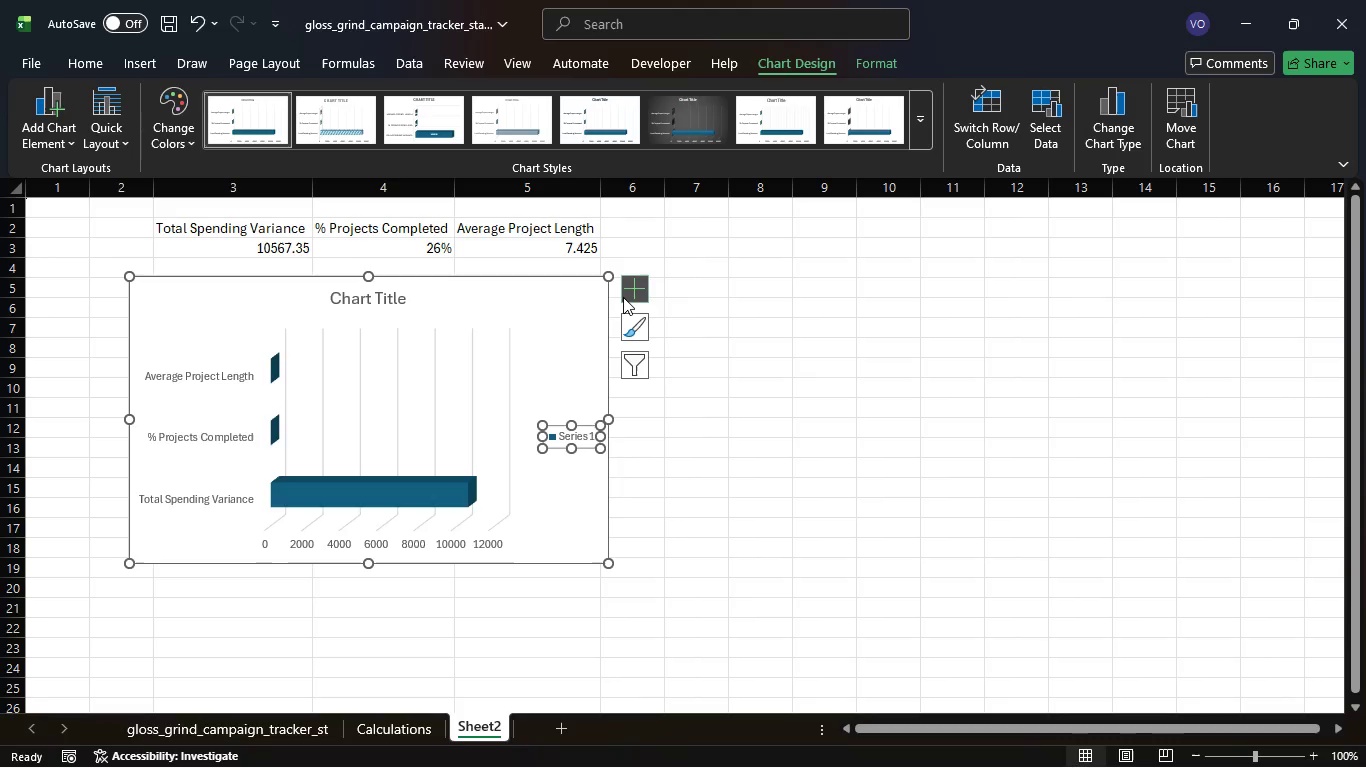 
left_click([628, 295])
 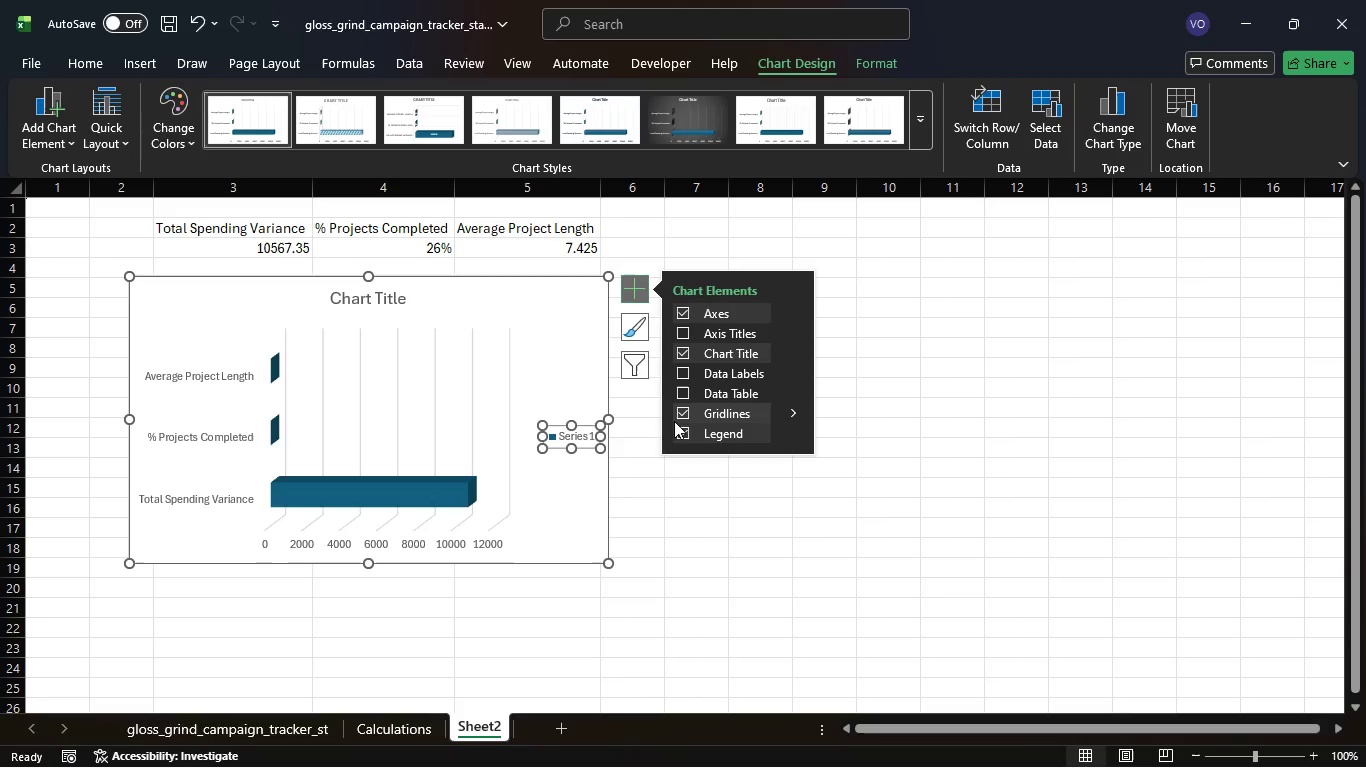 
left_click([682, 432])
 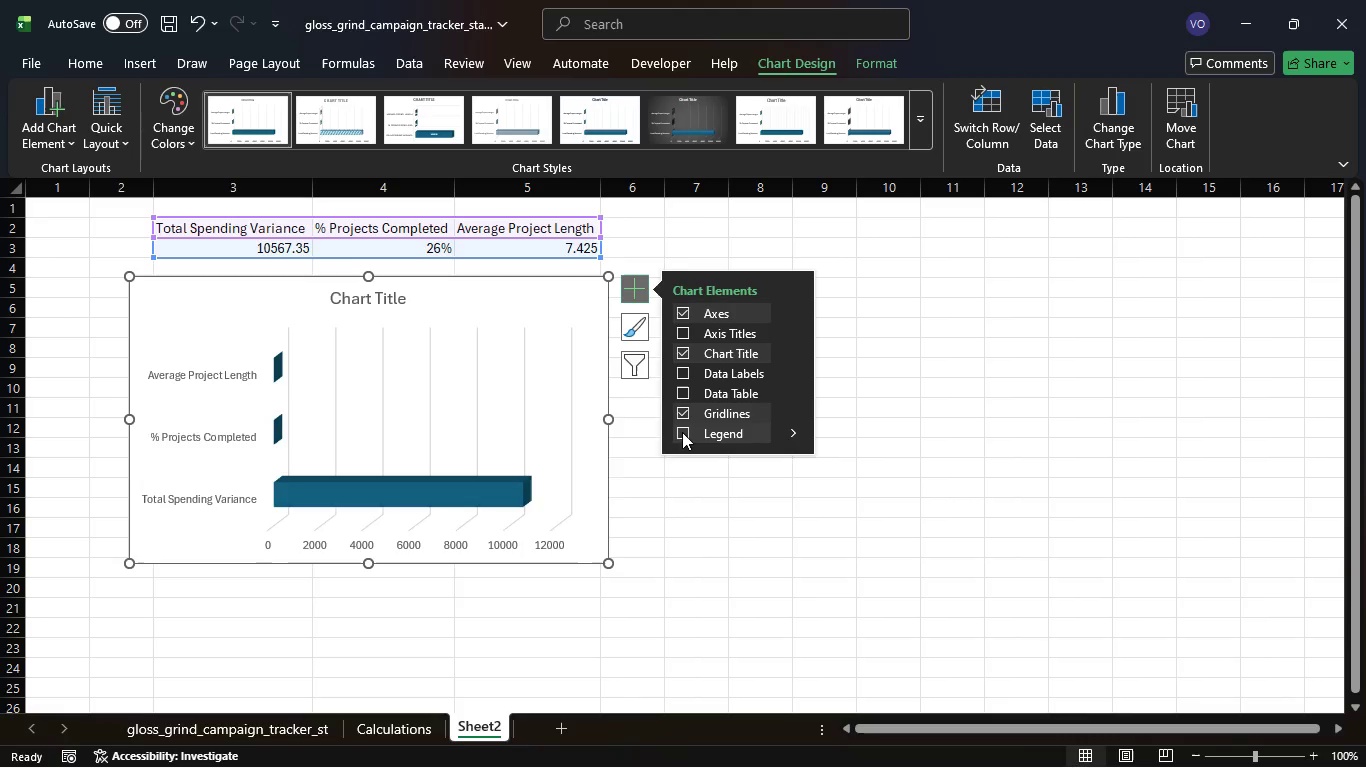 
wait(13.19)
 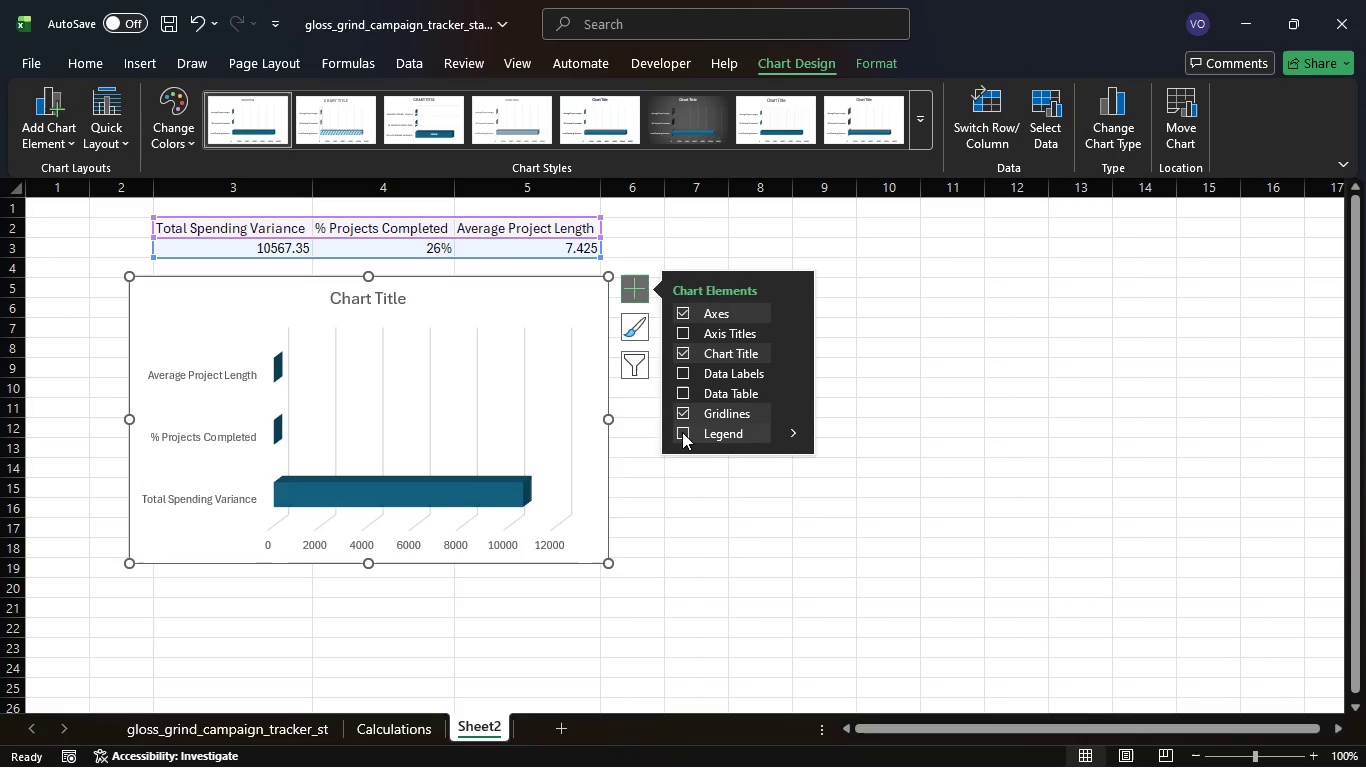 
left_click([857, 63])
 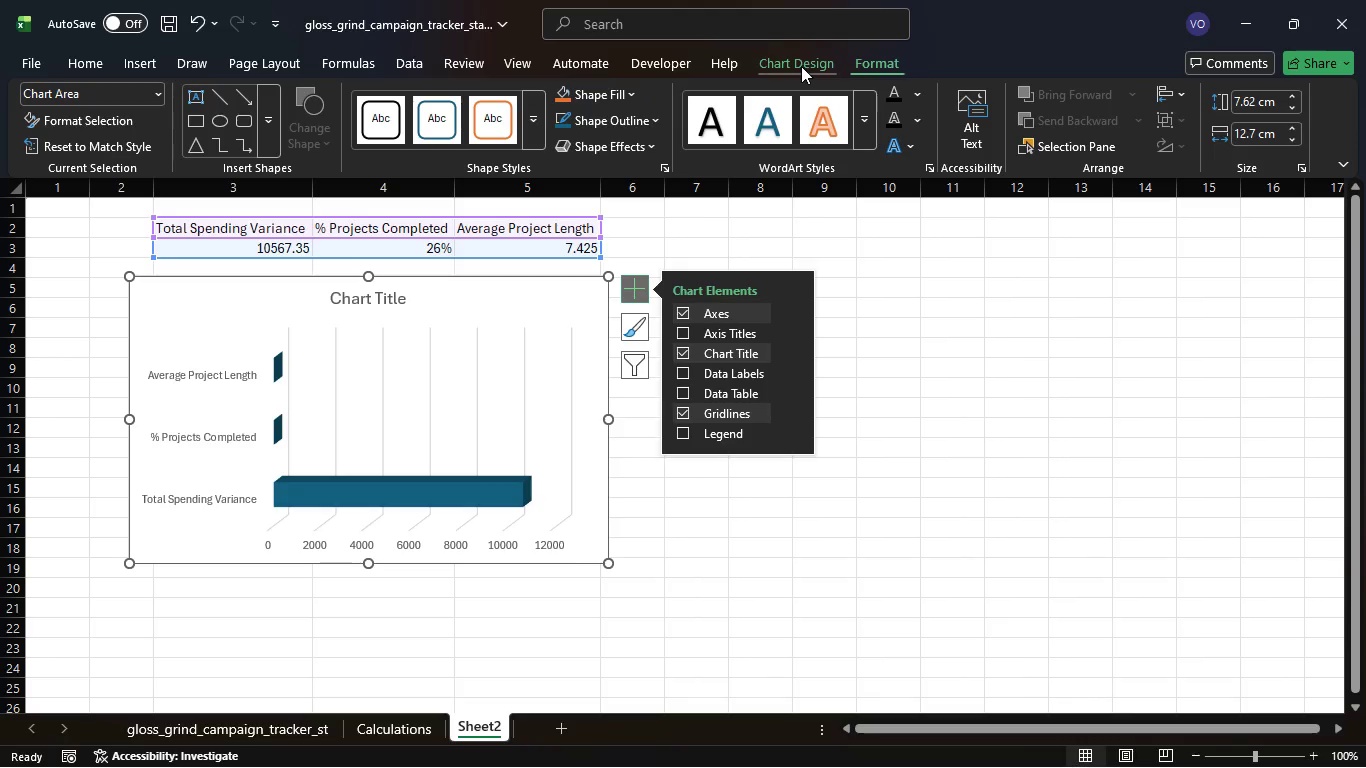 
left_click([786, 66])
 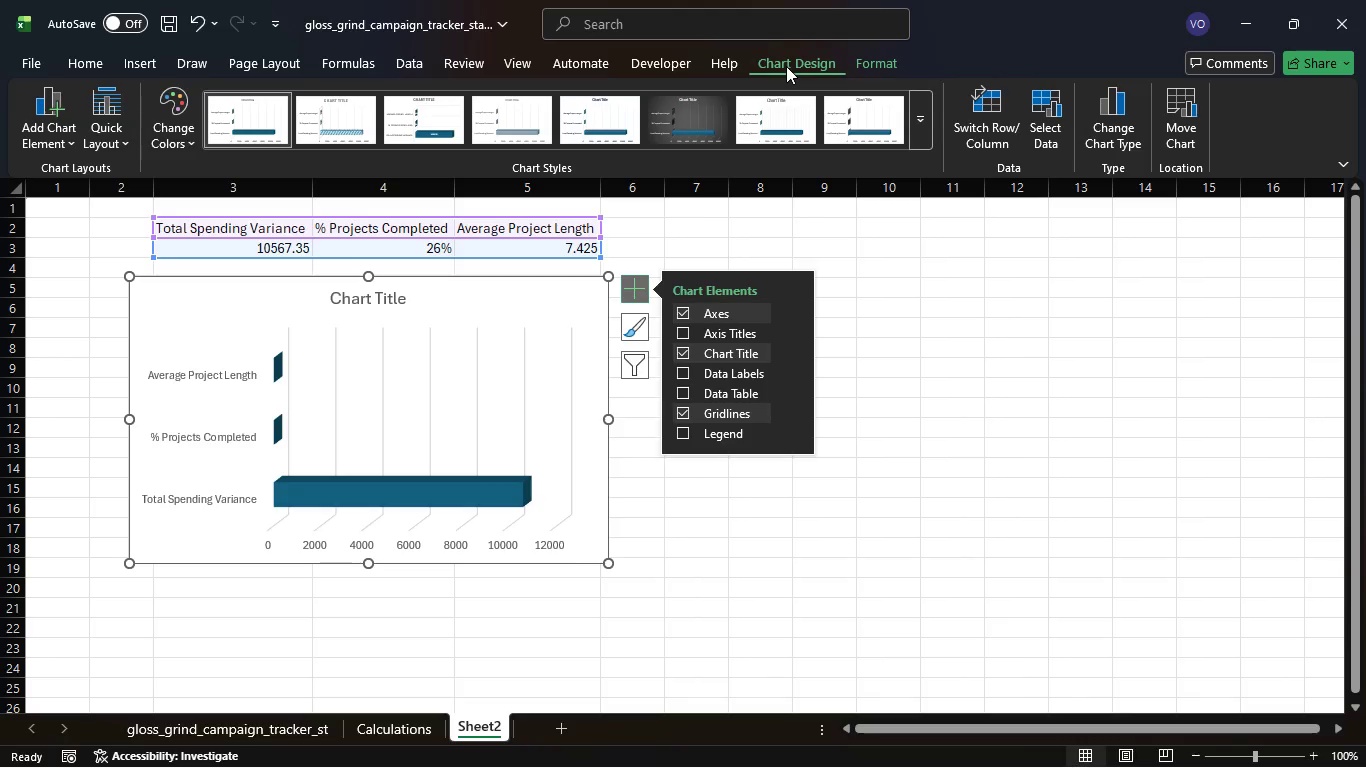 
wait(6.56)
 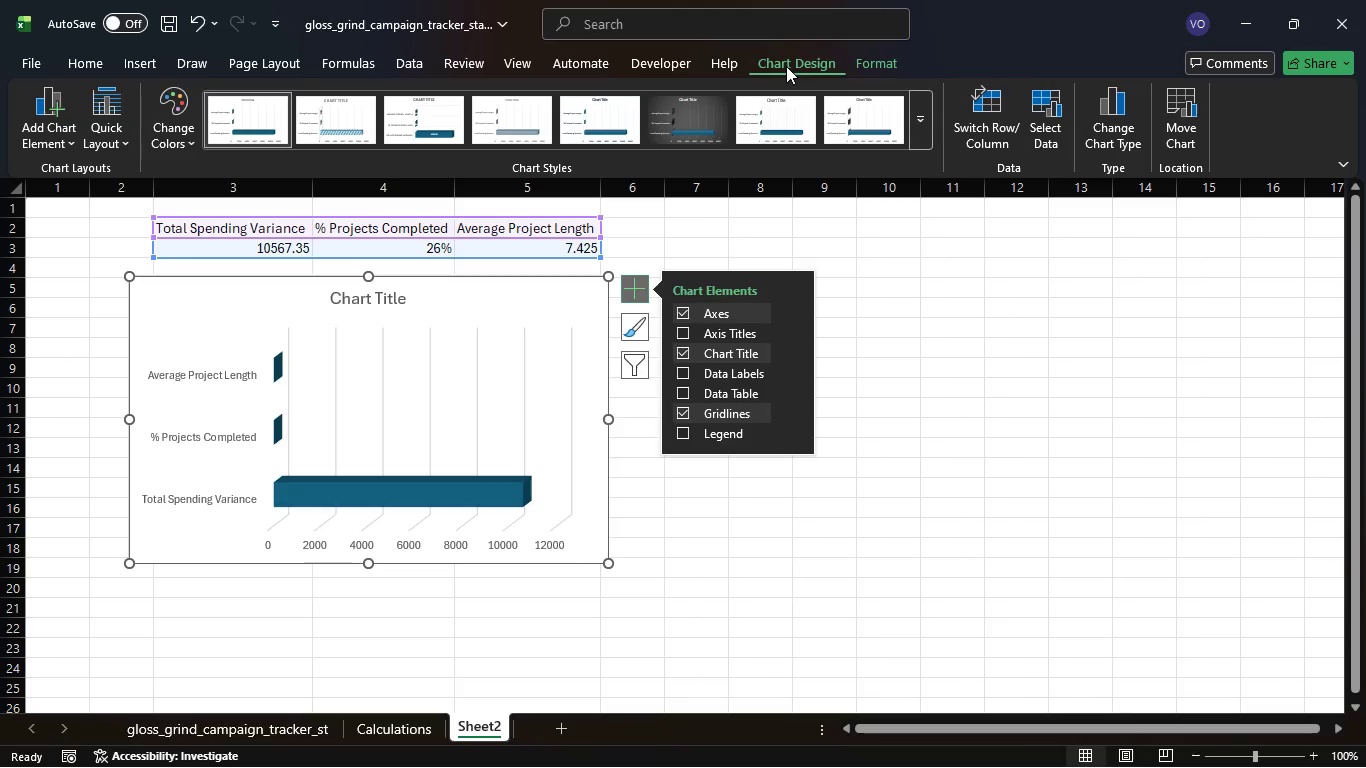 
left_click([930, 127])
 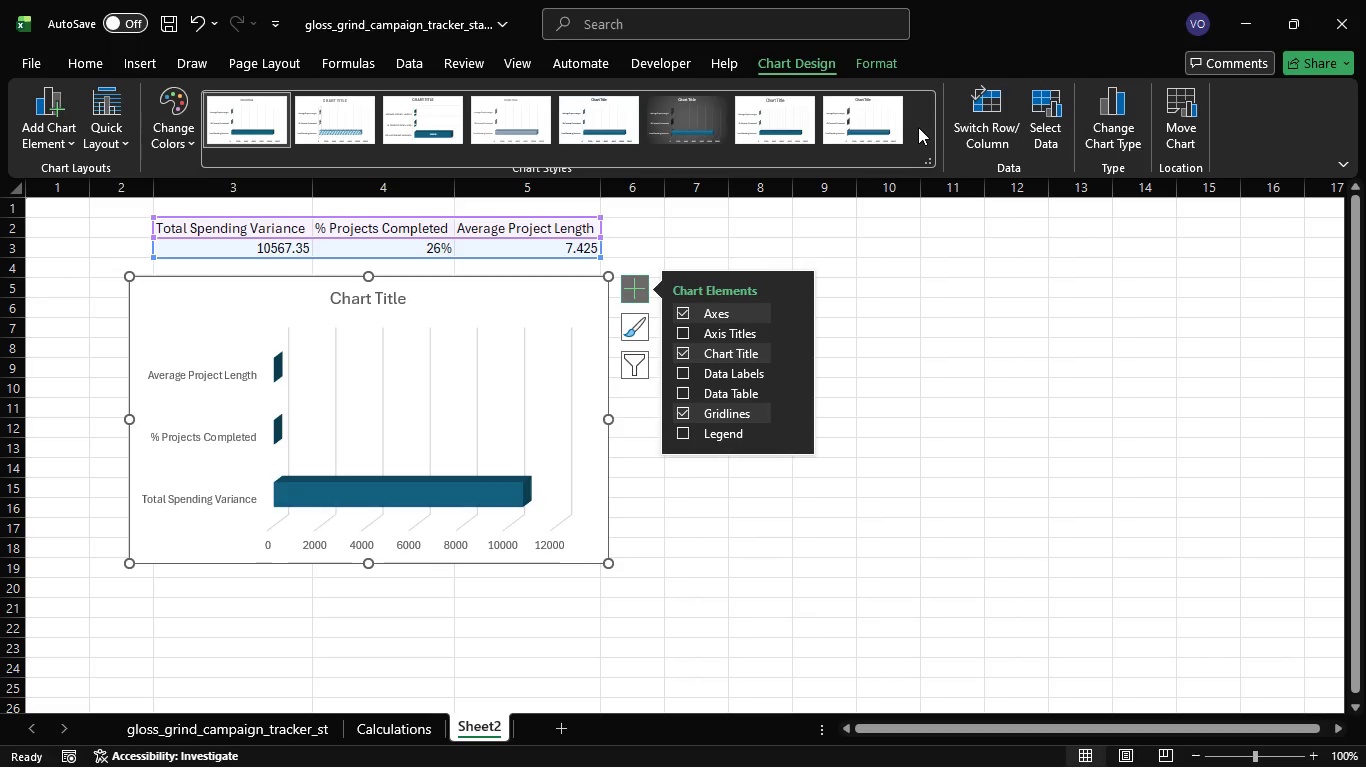 
scroll: coordinate [918, 127], scroll_direction: up, amount: 1.0
 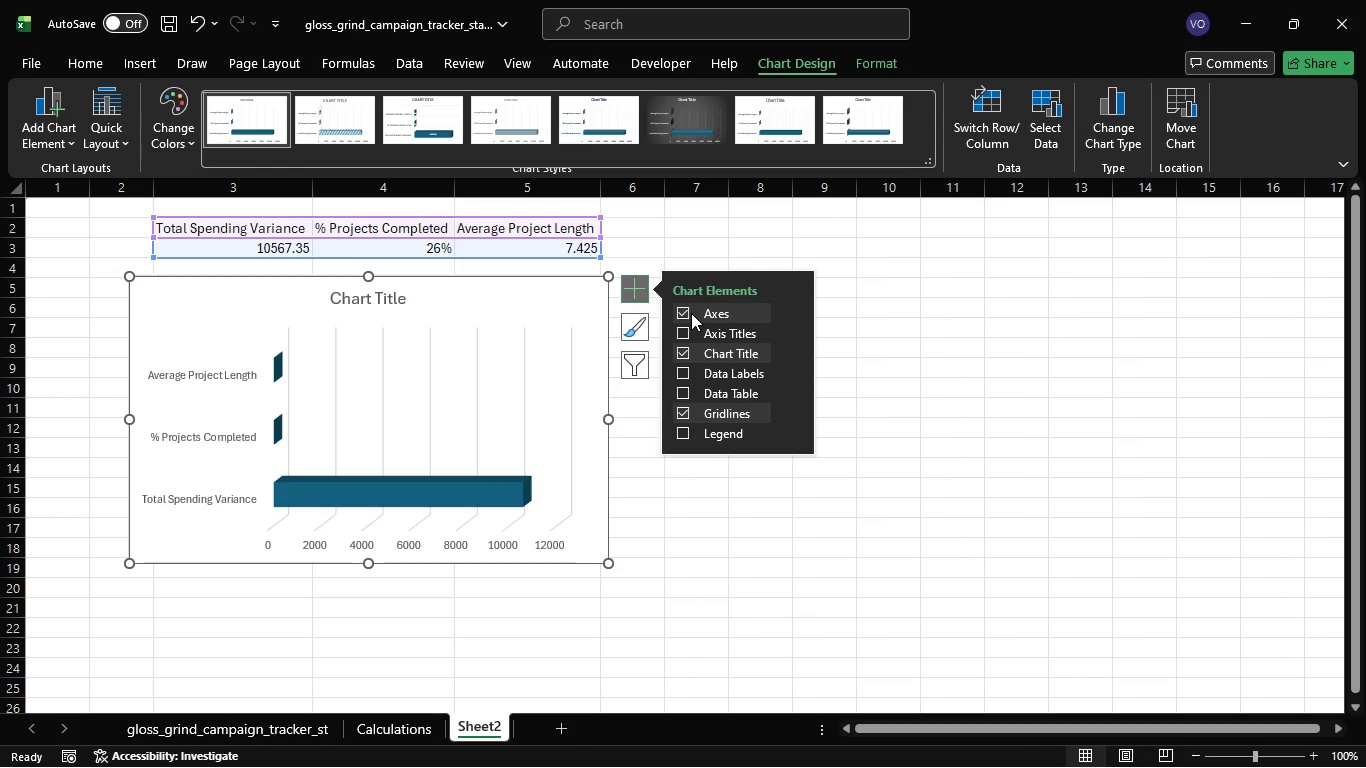 
wait(22.69)
 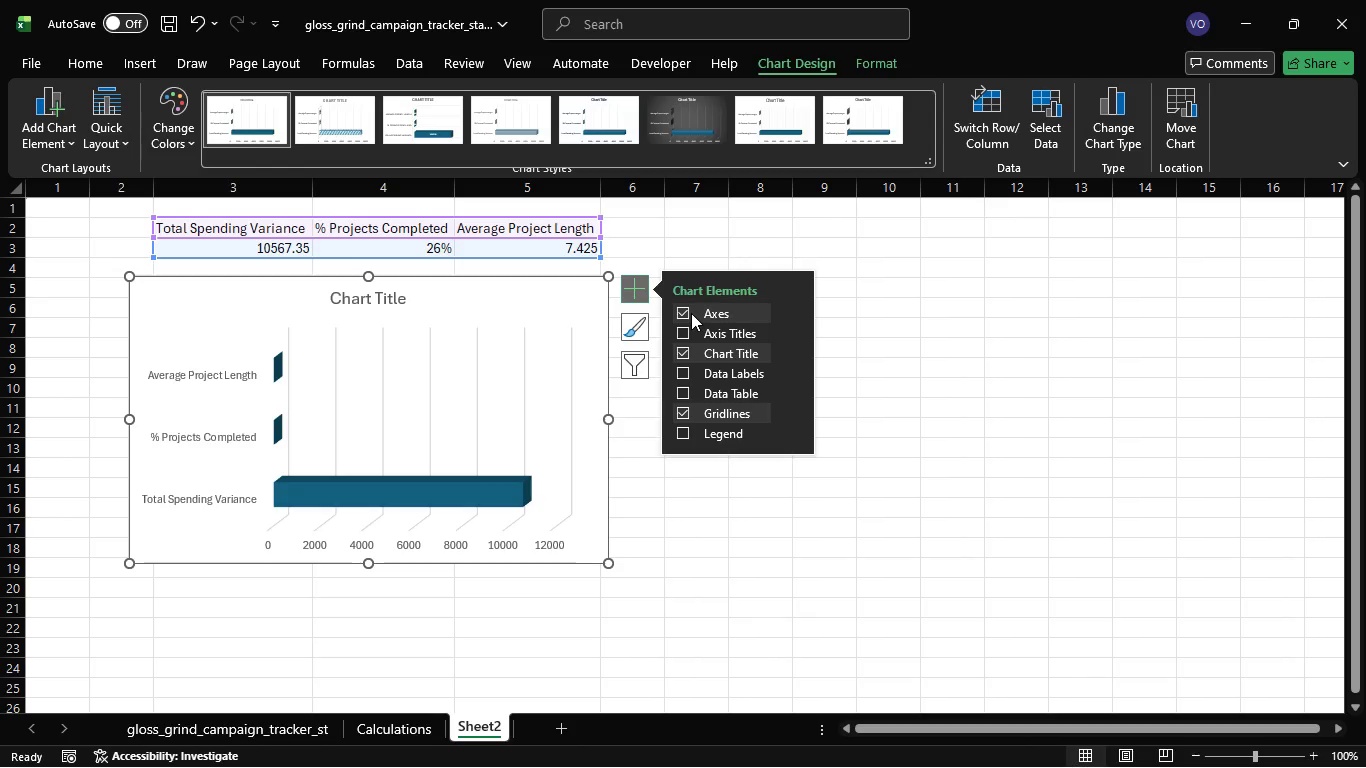 
left_click([691, 313])
 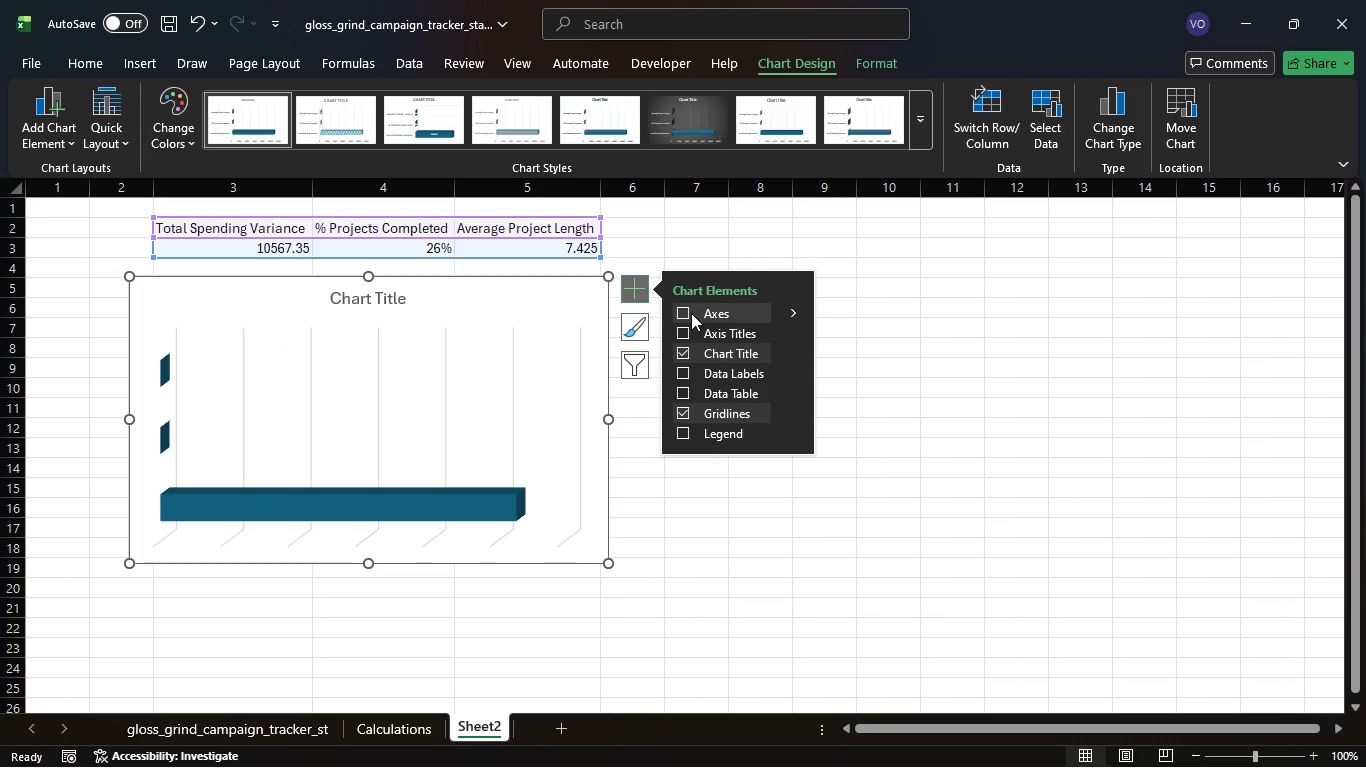 
left_click([691, 313])
 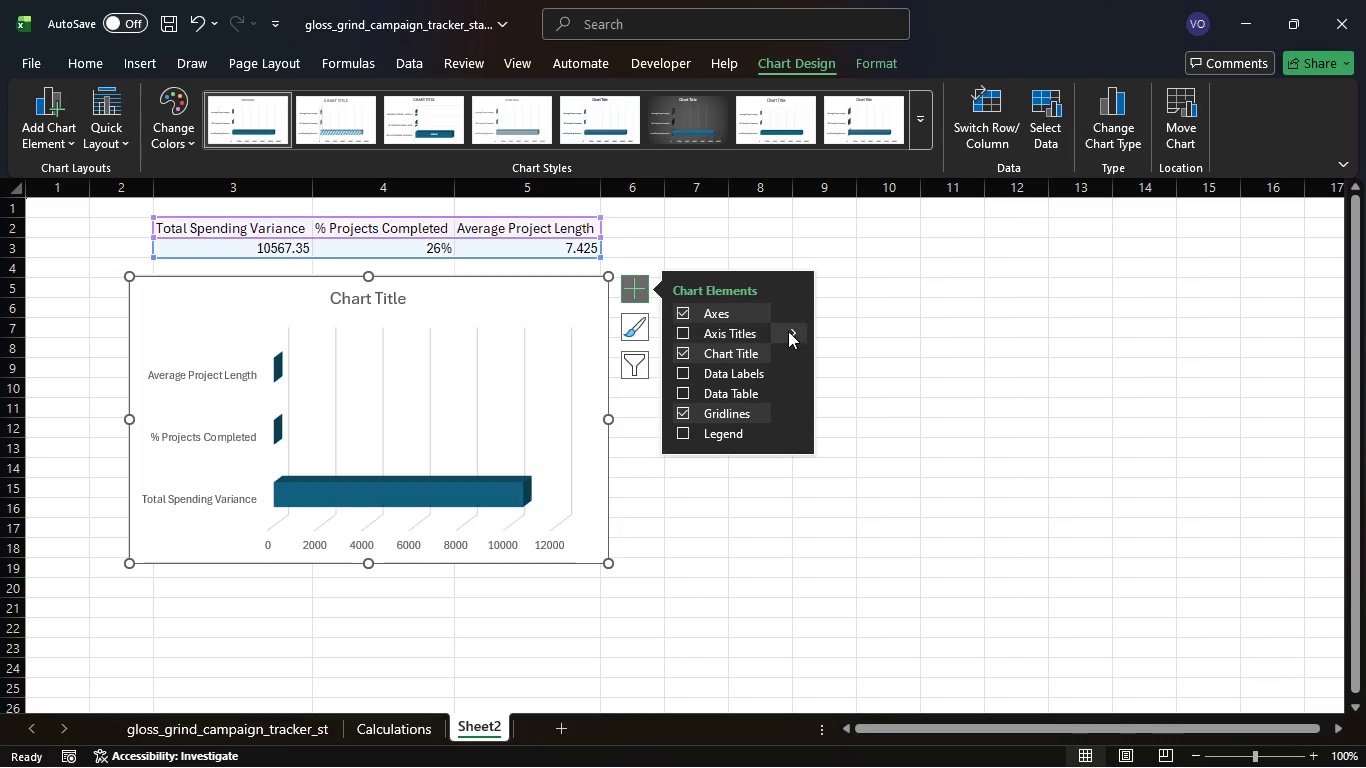 
left_click([791, 306])
 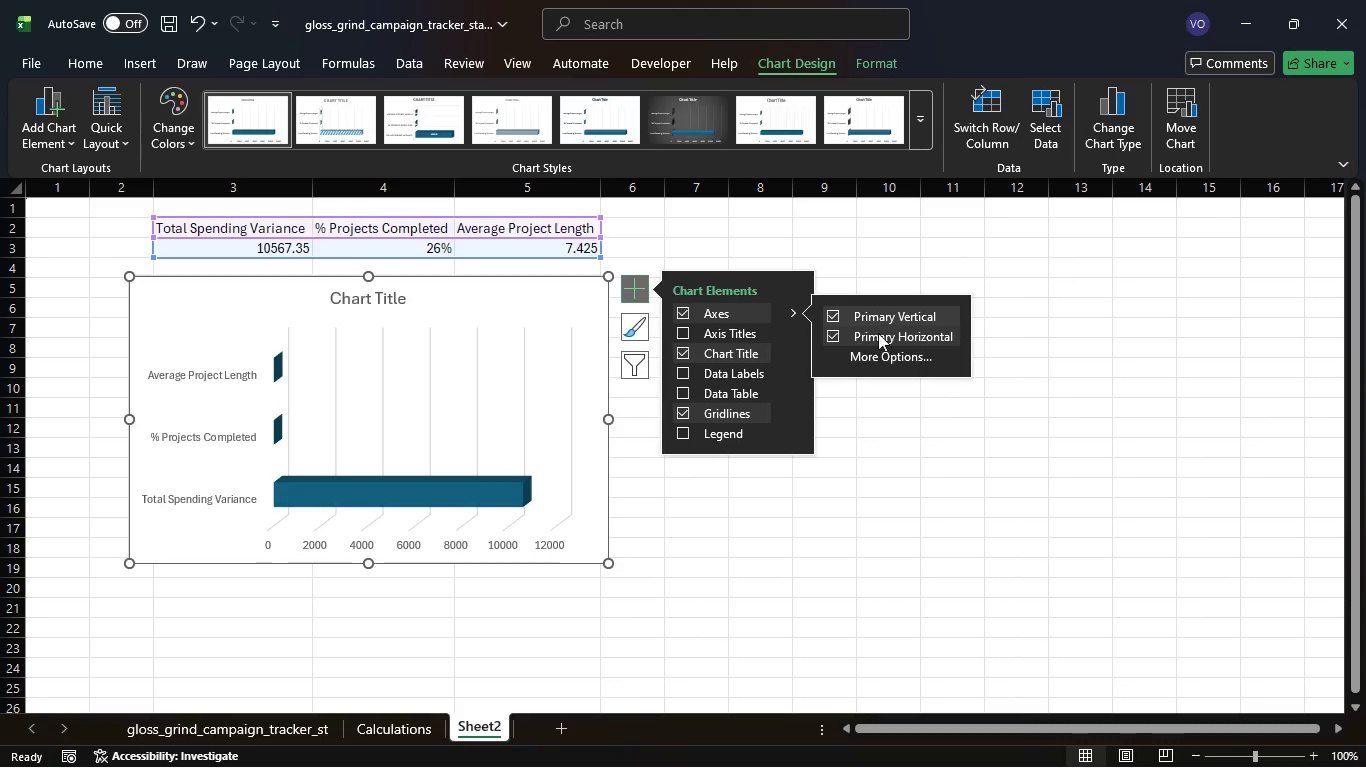 
left_click([882, 349])
 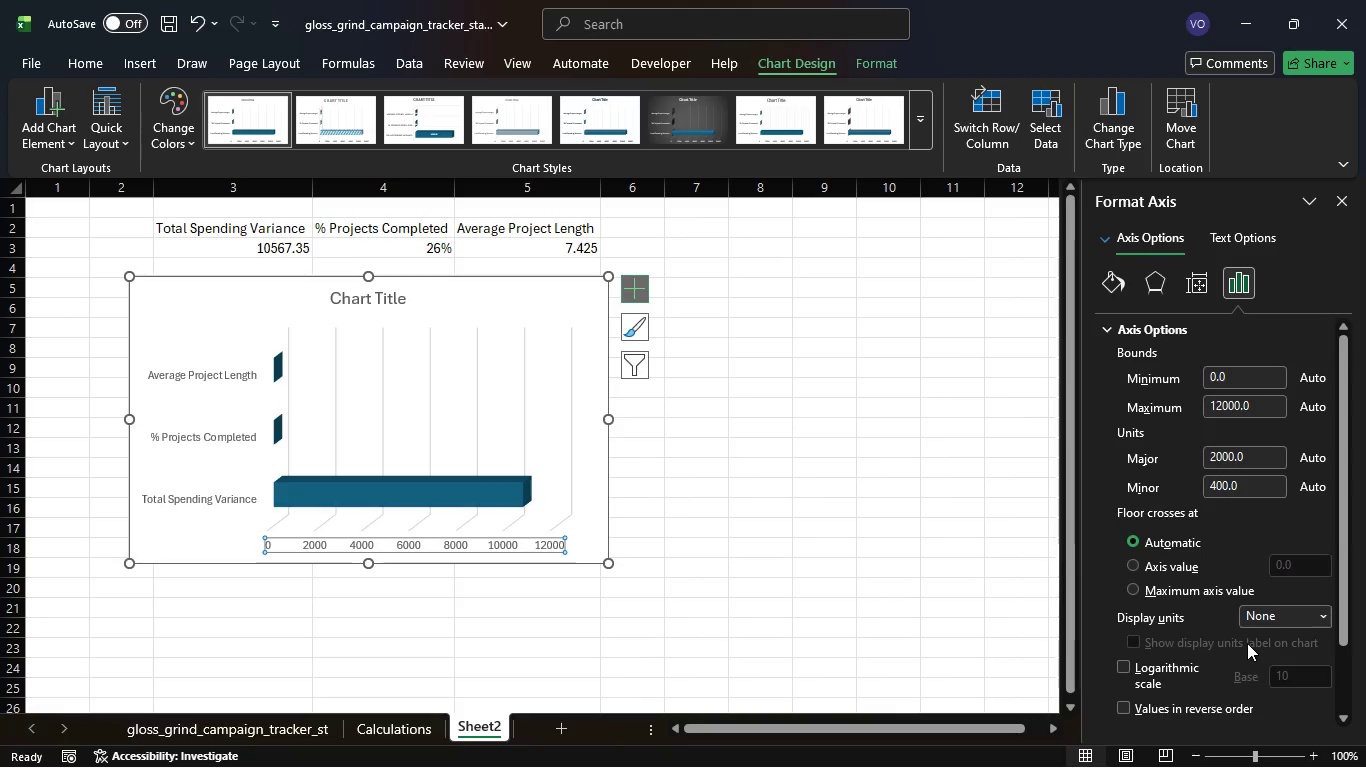 
wait(5.86)
 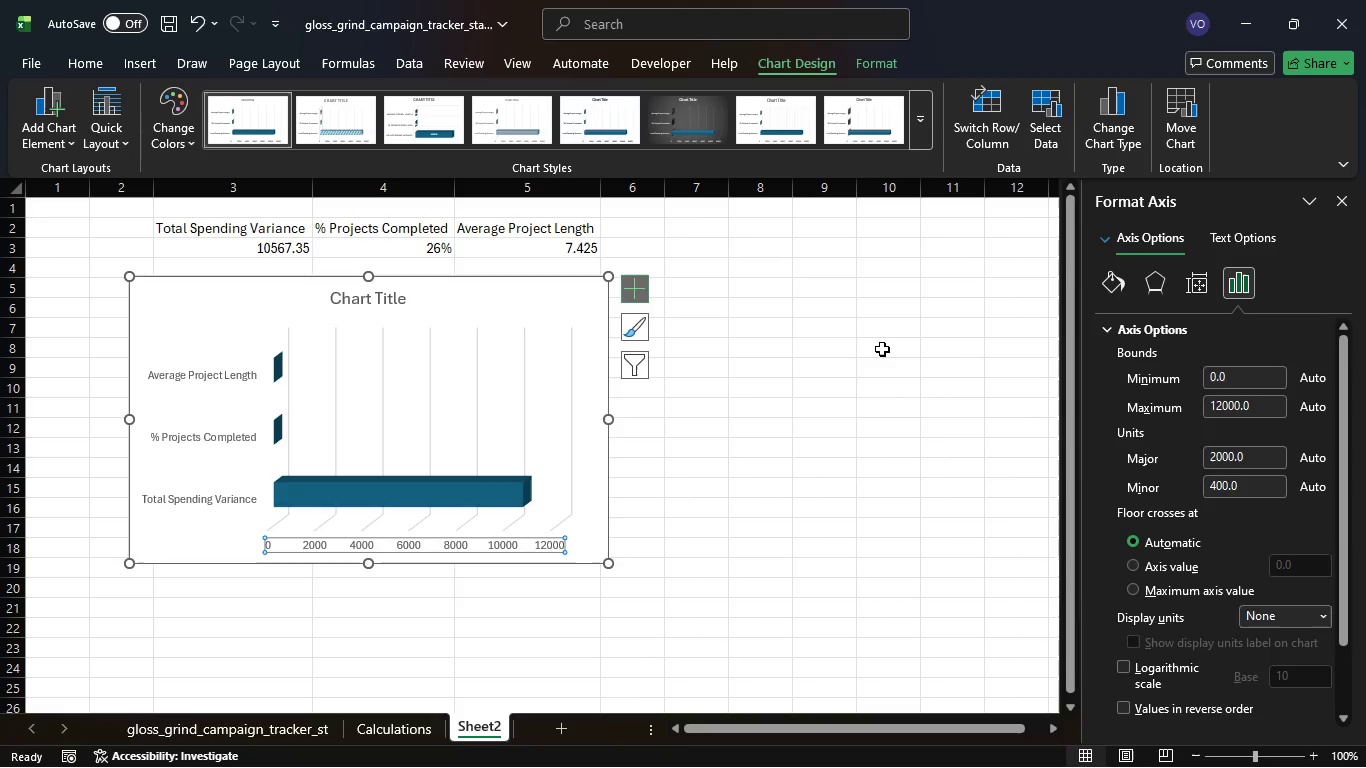 
left_click([1317, 619])
 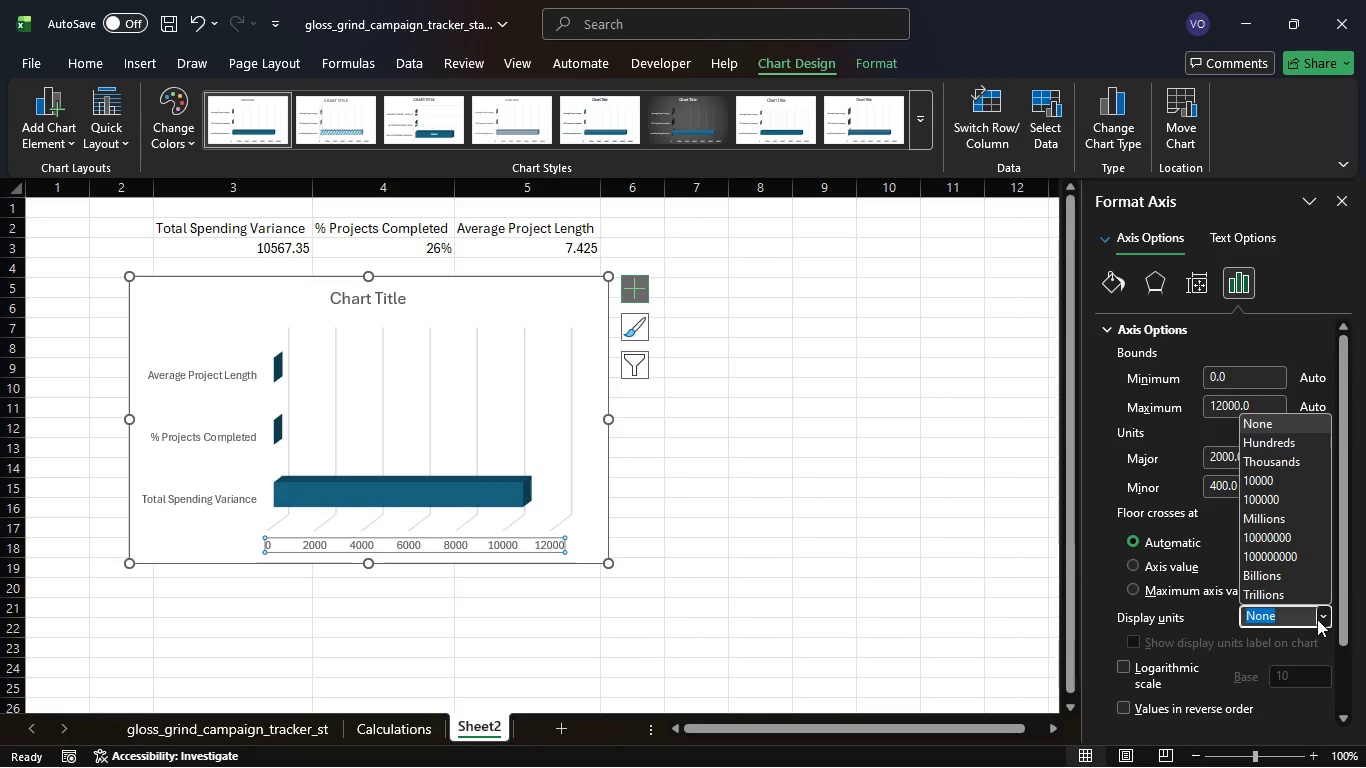 
left_click([1317, 619])
 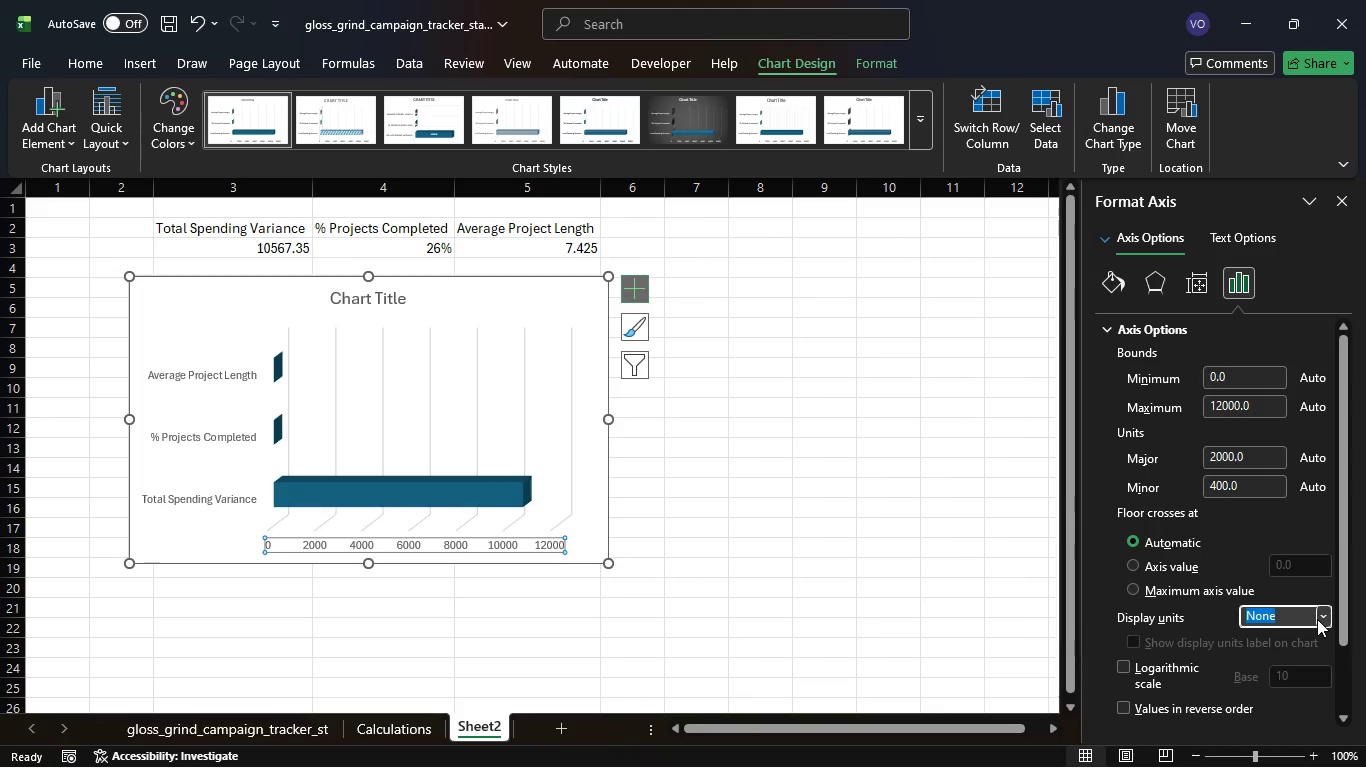 
wait(7.28)
 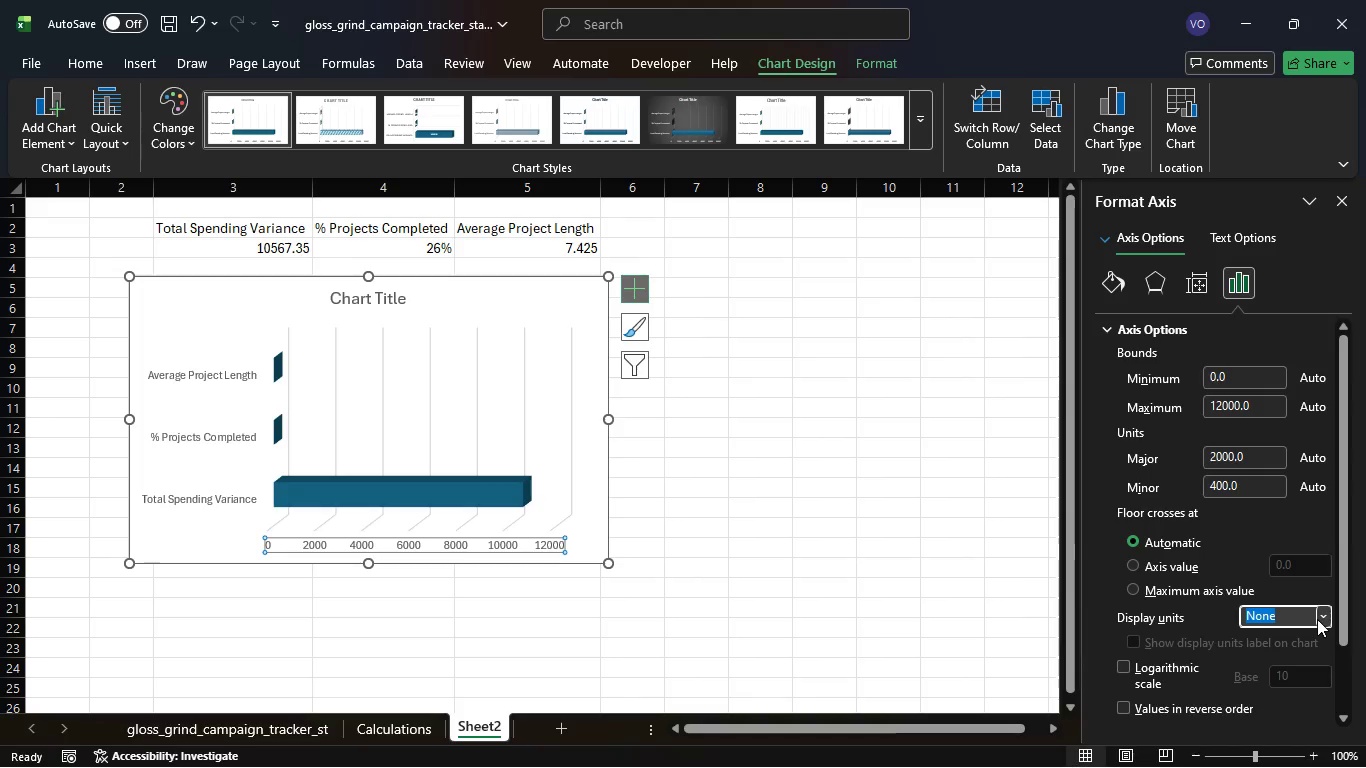 
scroll: coordinate [1257, 612], scroll_direction: down, amount: 2.0
 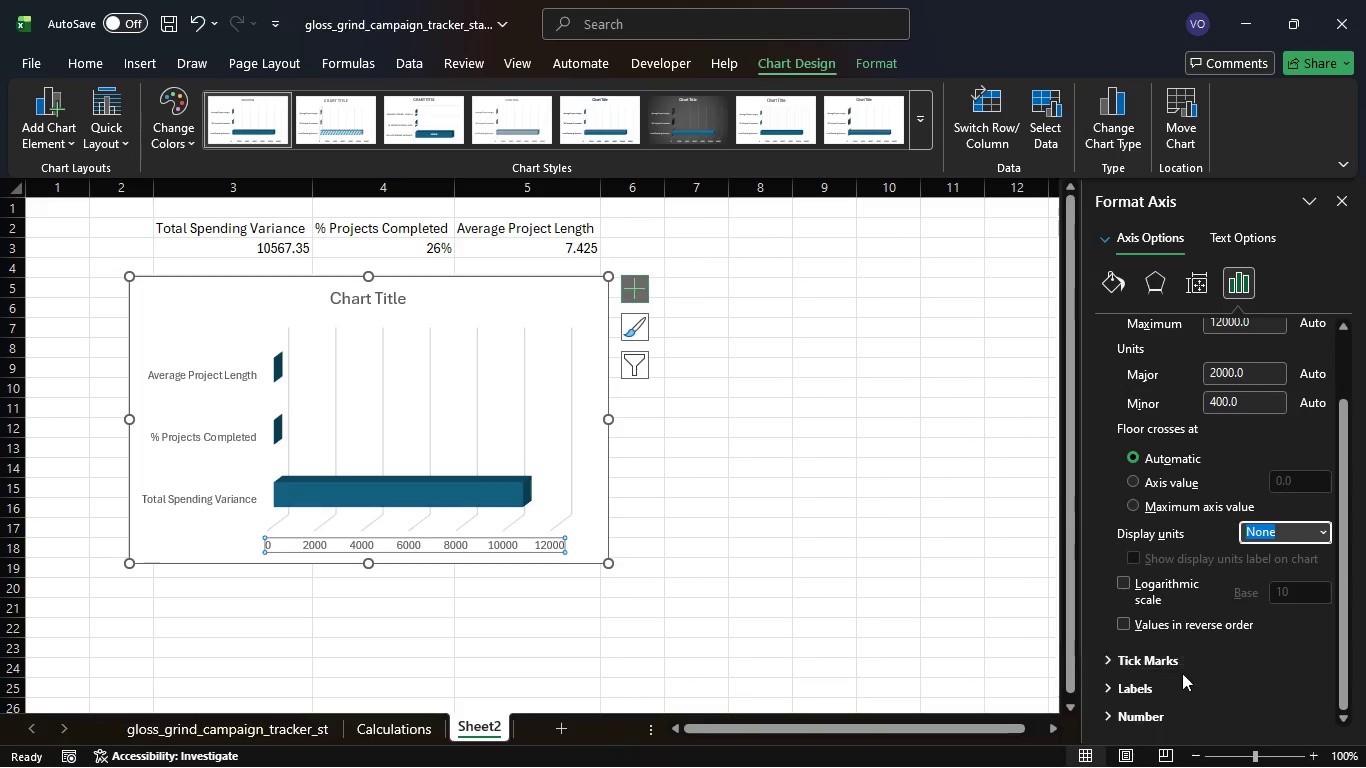 
left_click([1162, 696])
 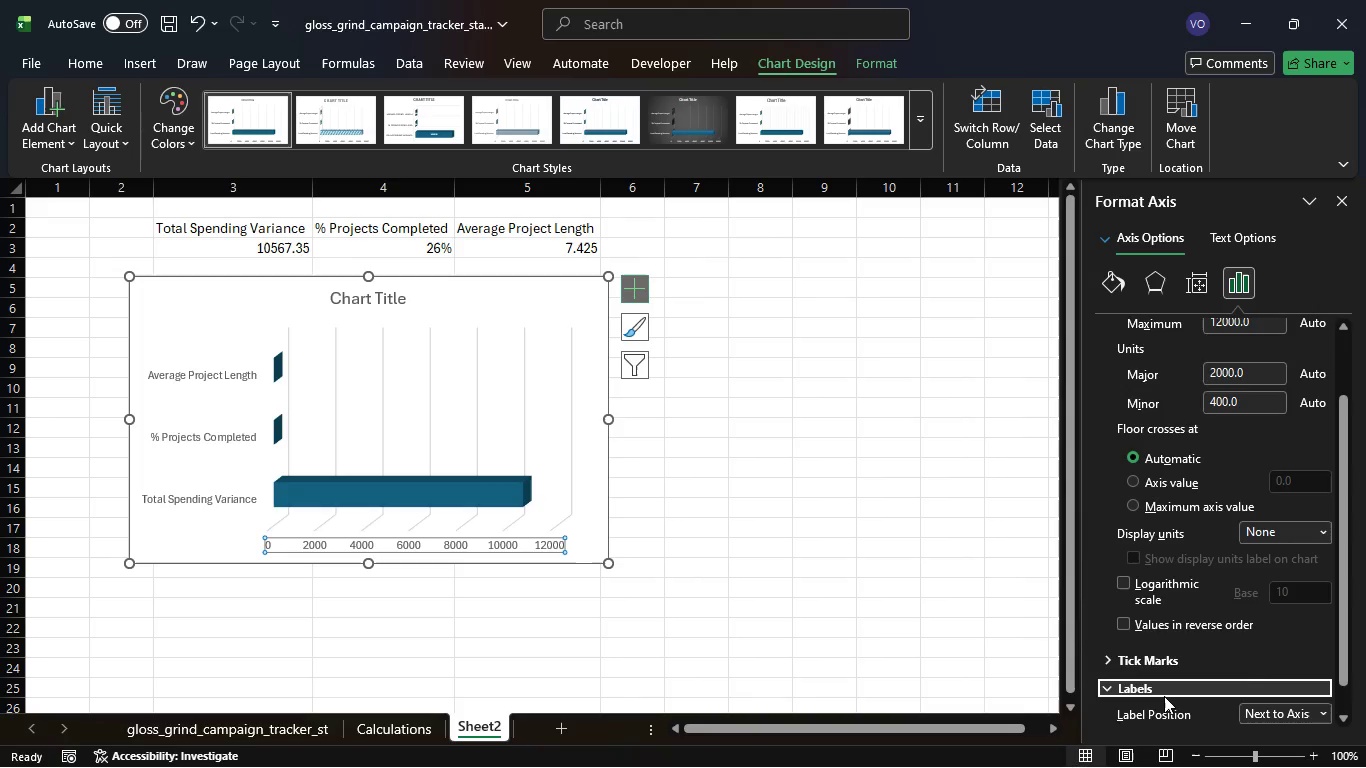 
scroll: coordinate [1164, 696], scroll_direction: down, amount: 2.0
 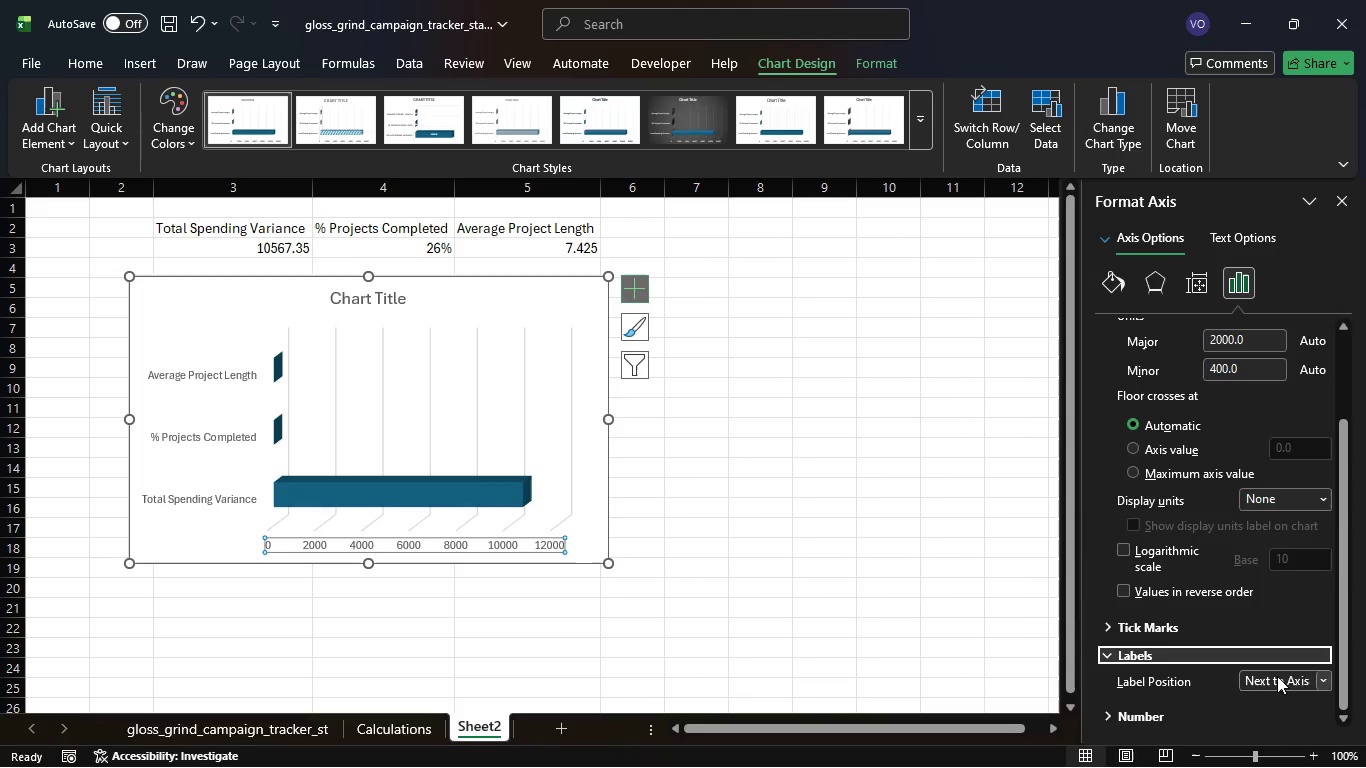 
left_click([1321, 676])
 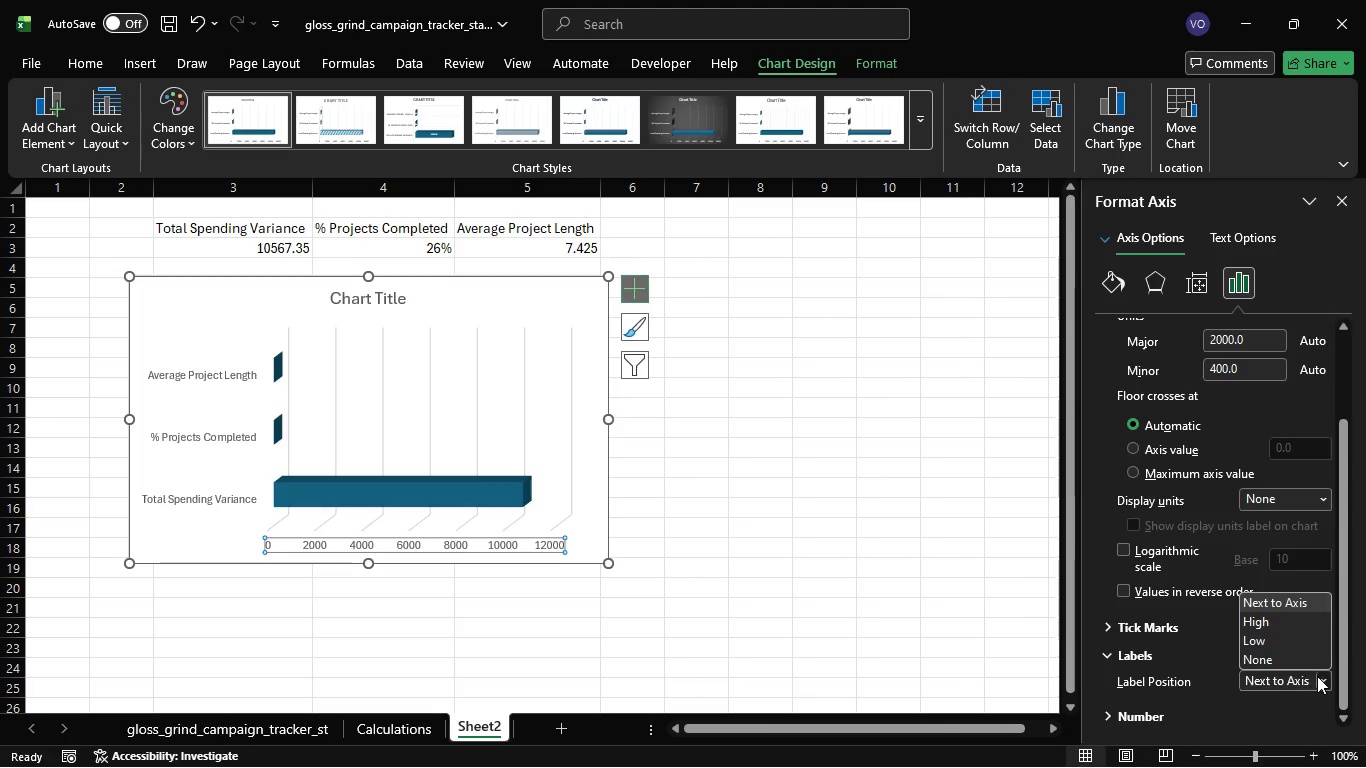 
left_click([1322, 677])
 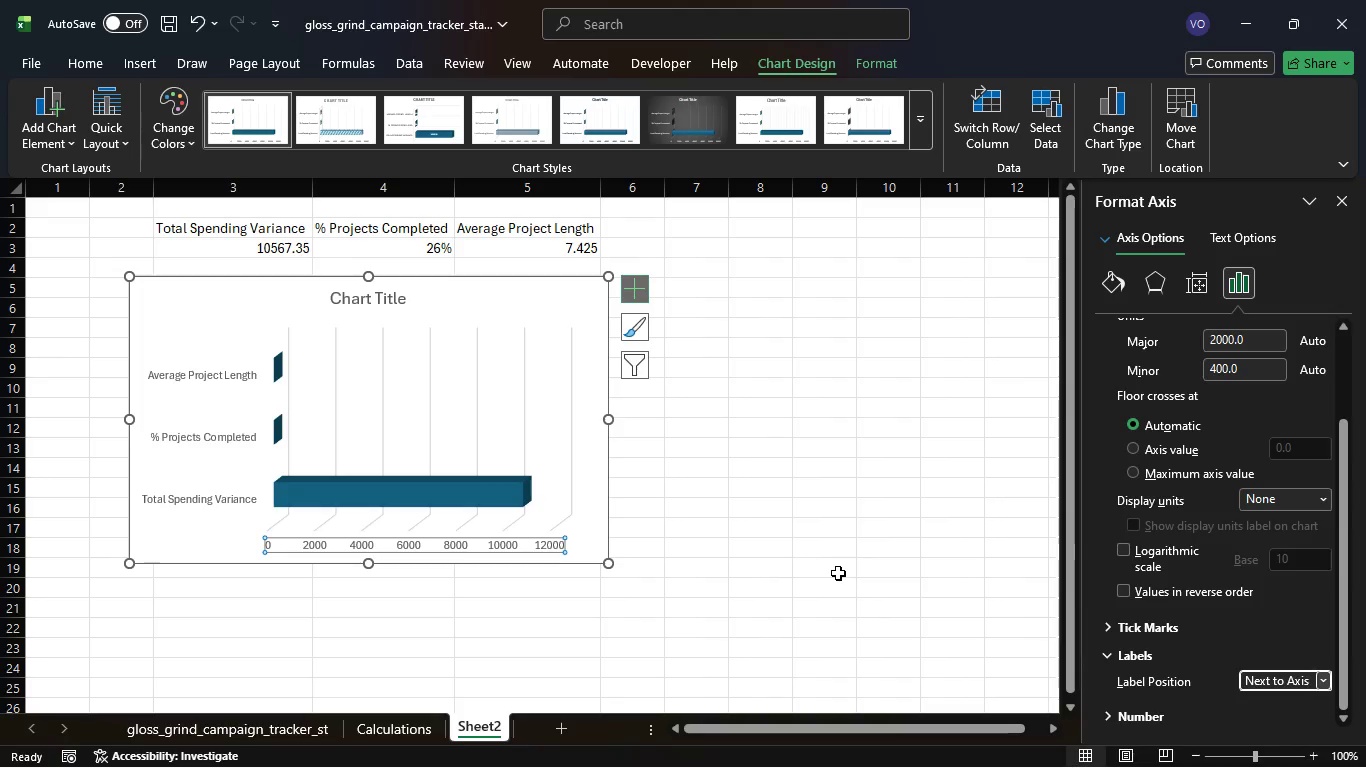 
wait(19.5)
 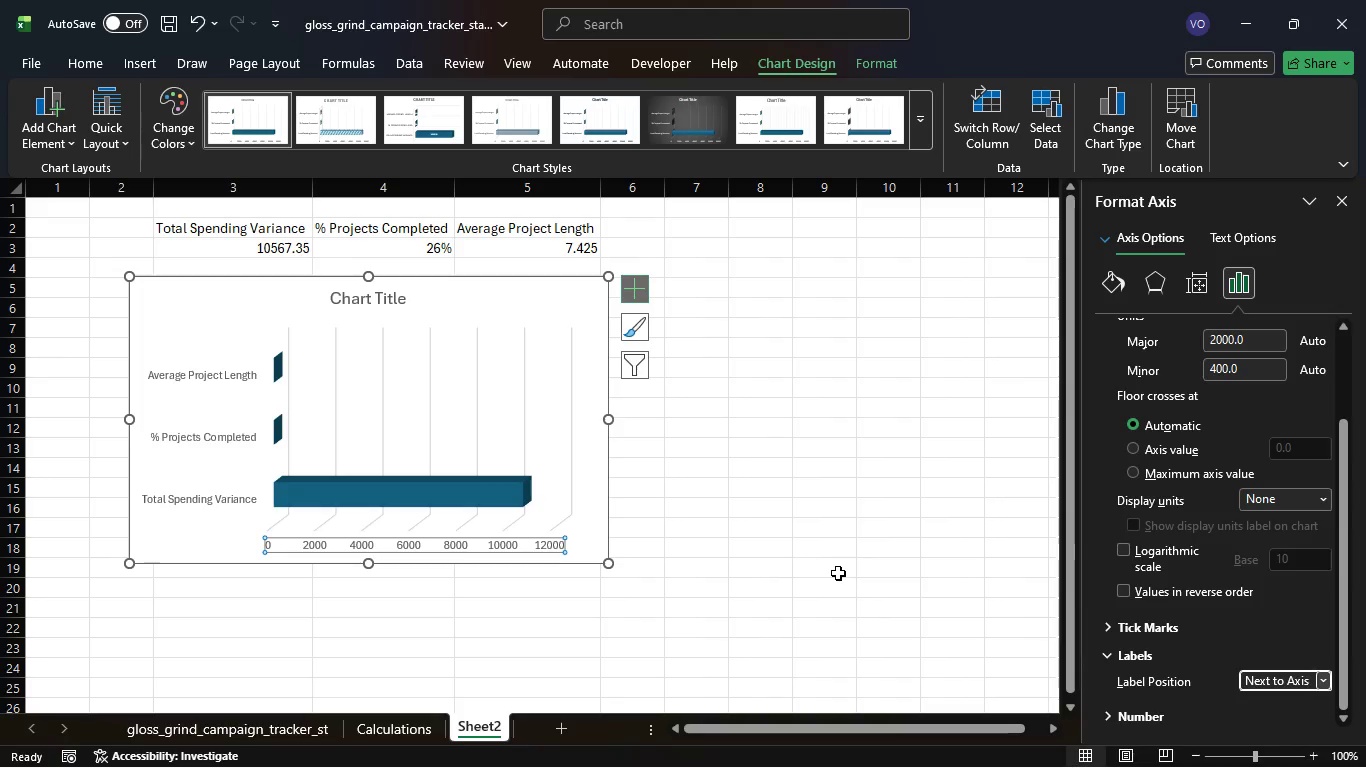 
right_click([376, 491])
 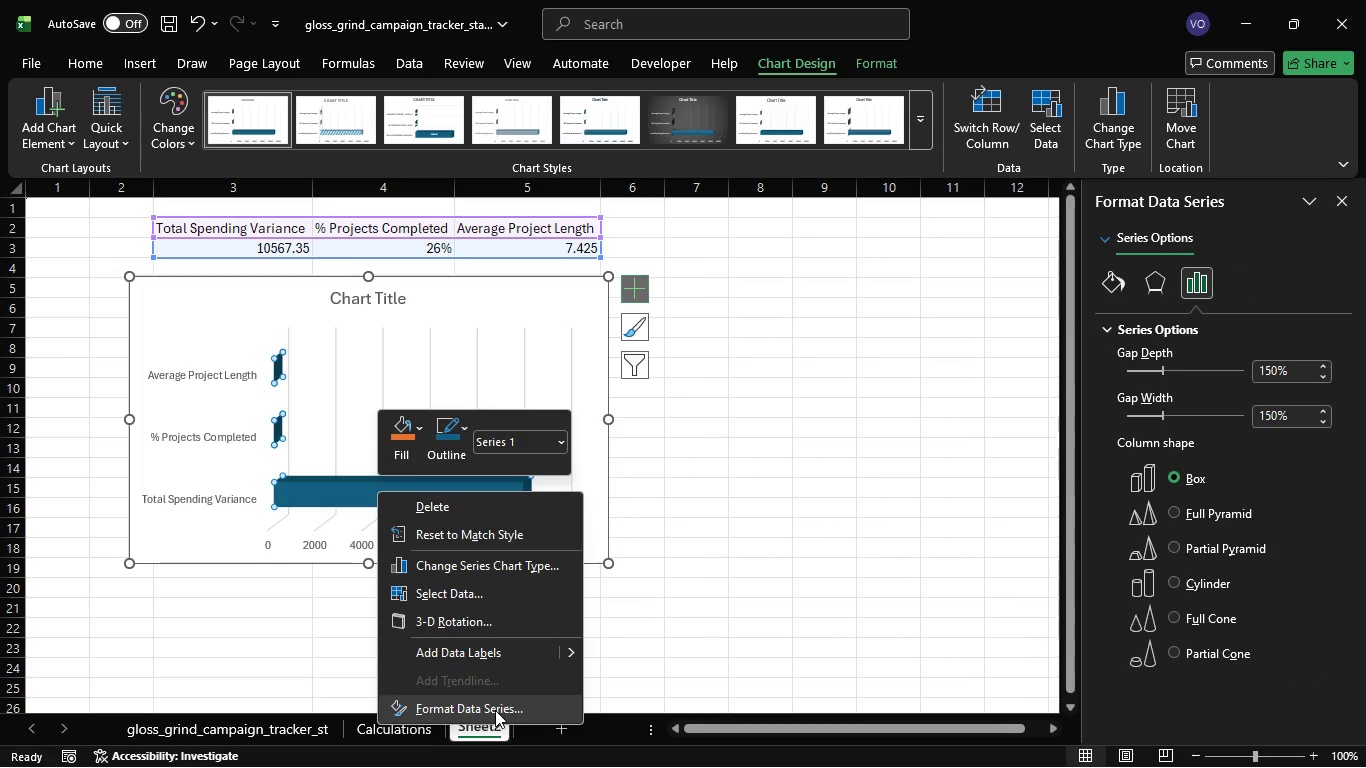 
wait(19.19)
 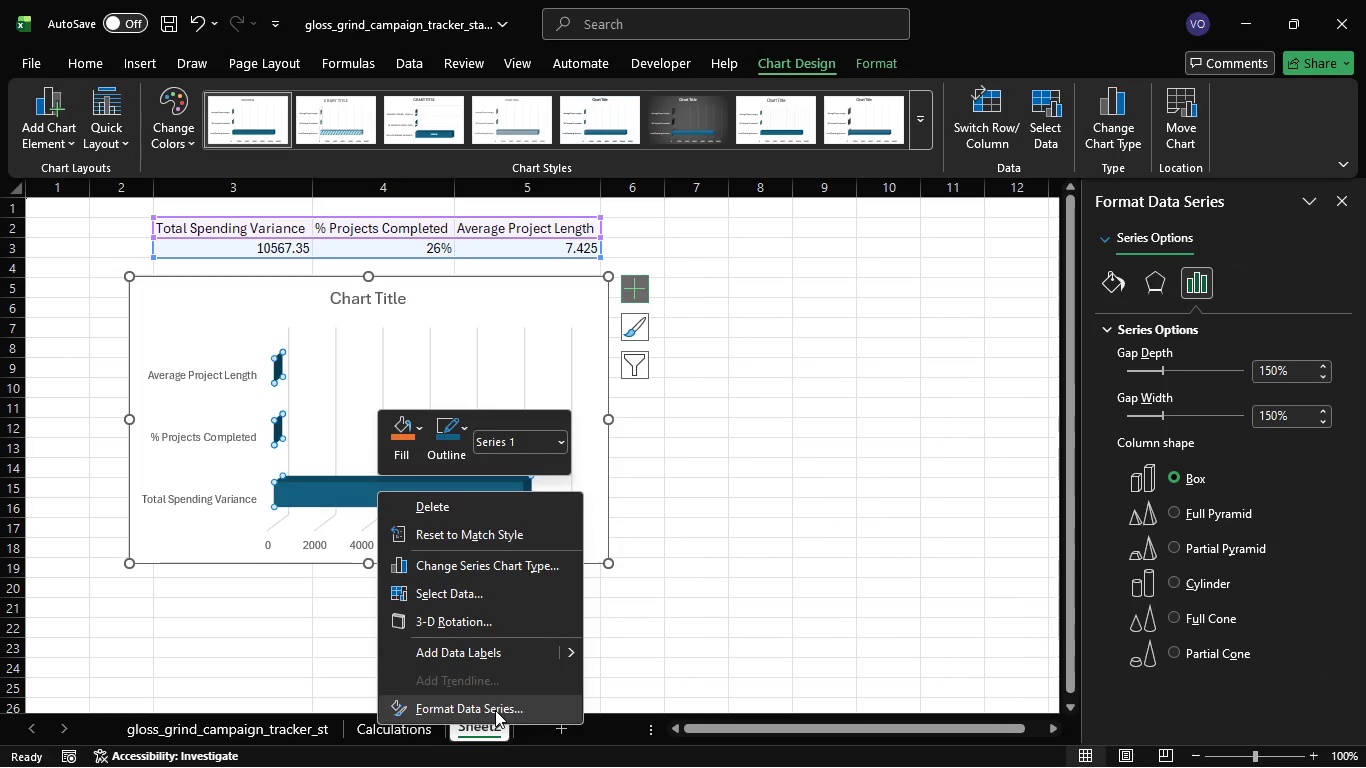 
left_click([495, 710])
 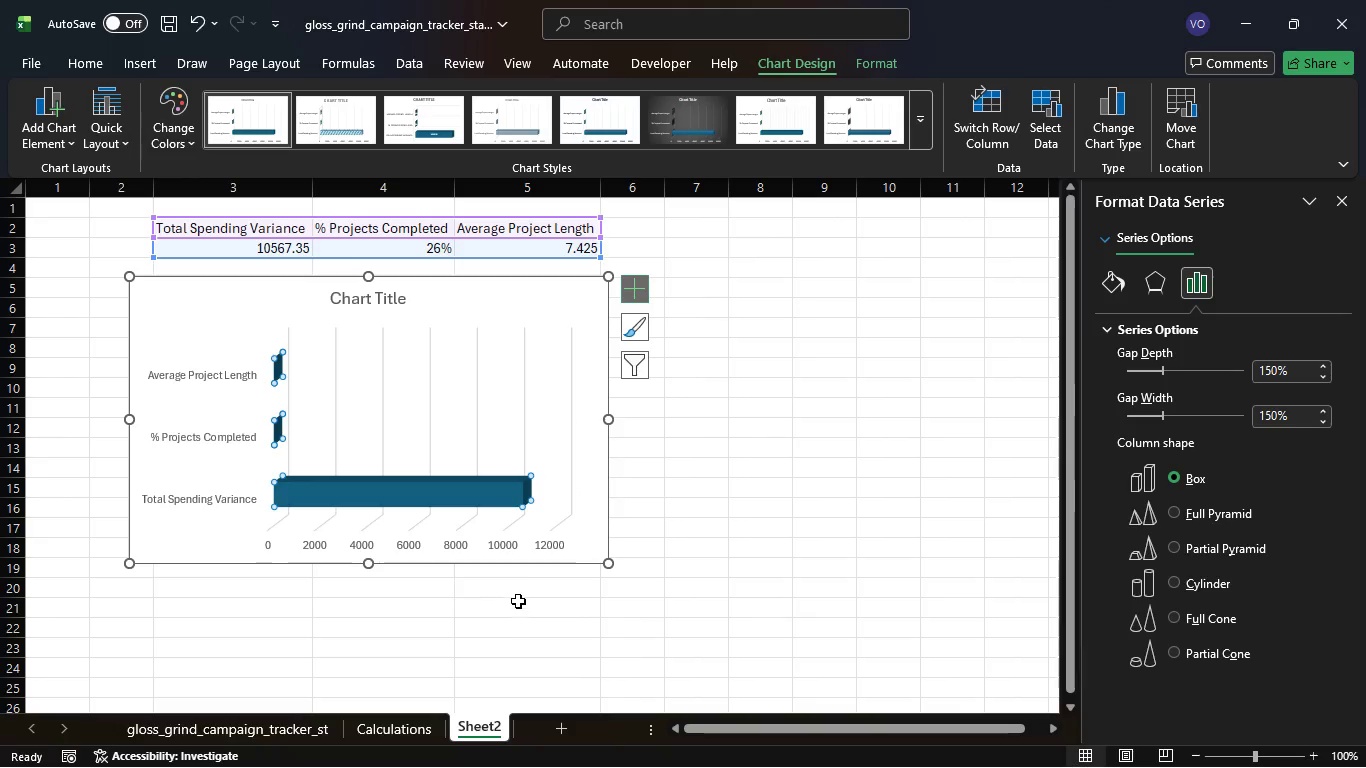 
right_click([458, 497])
 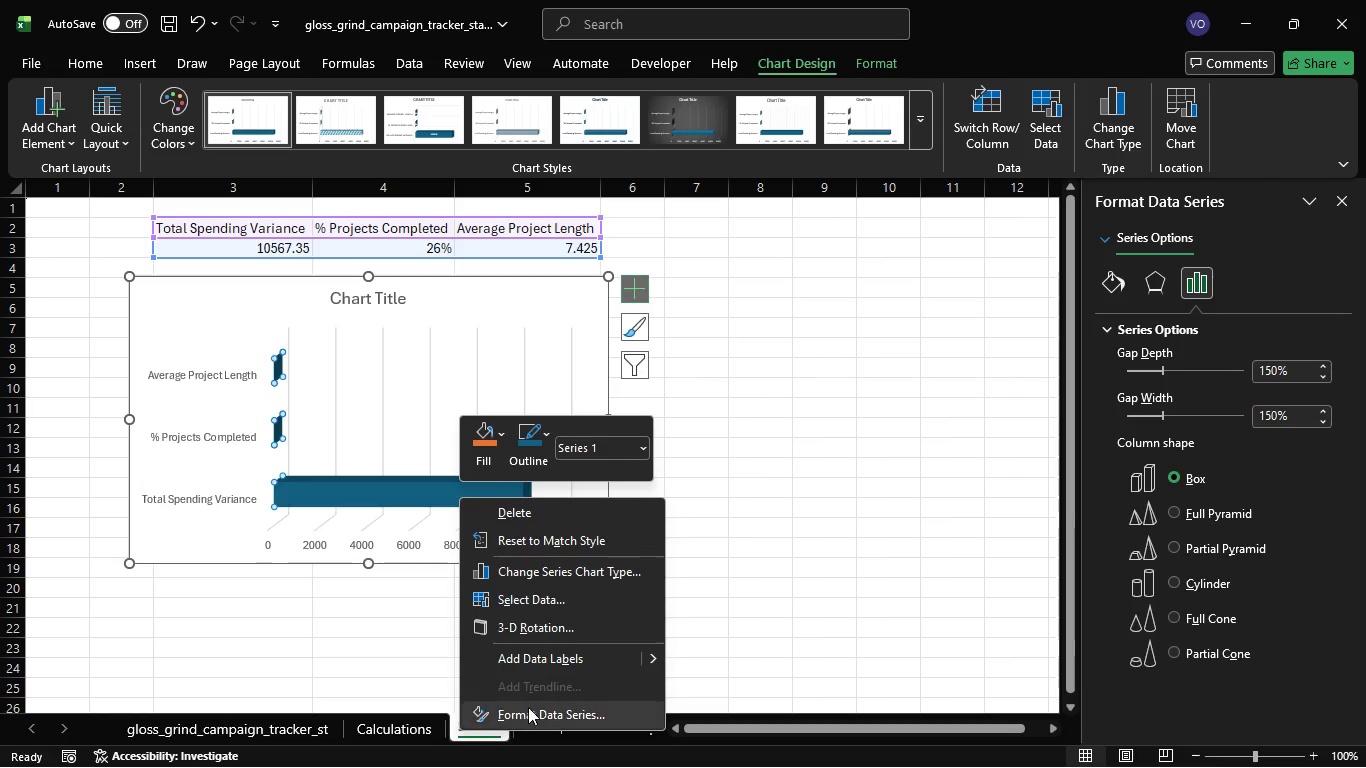 
left_click([528, 707])
 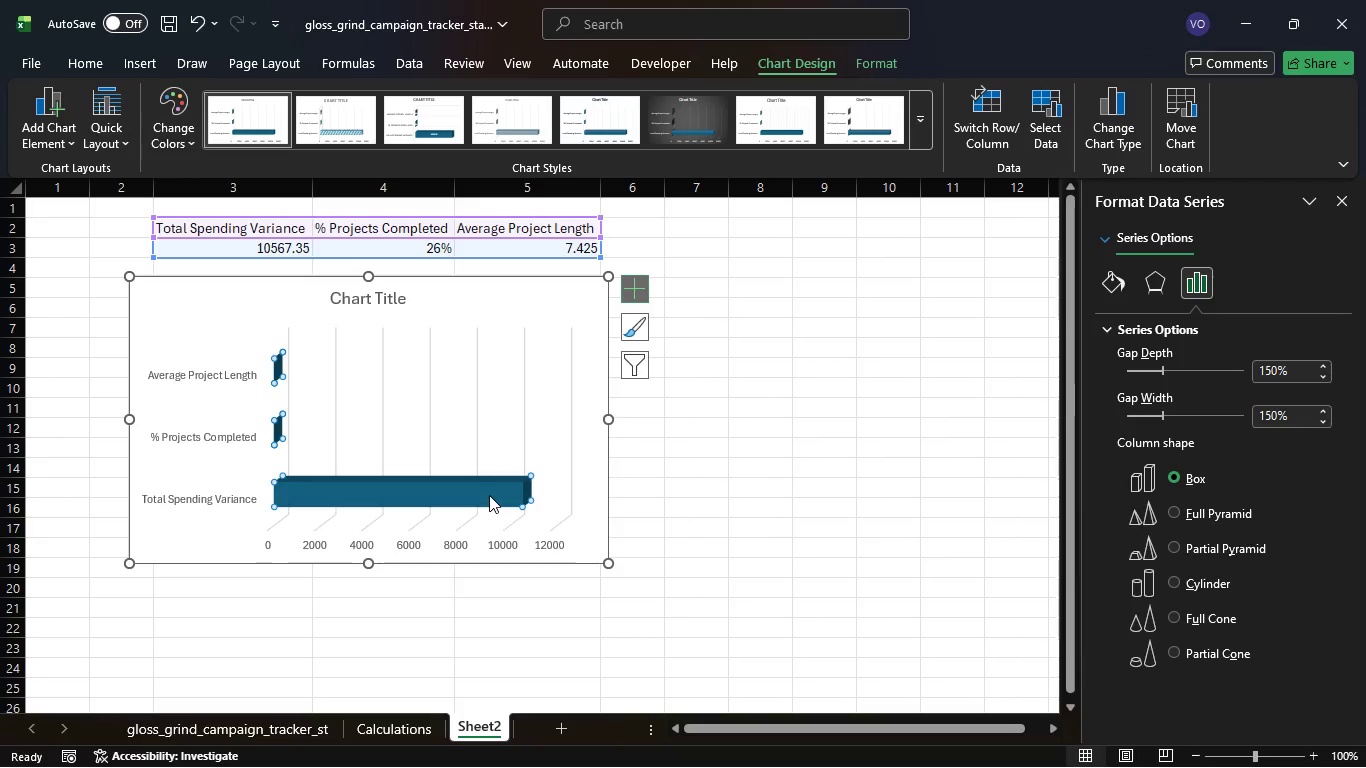 
left_click([489, 495])
 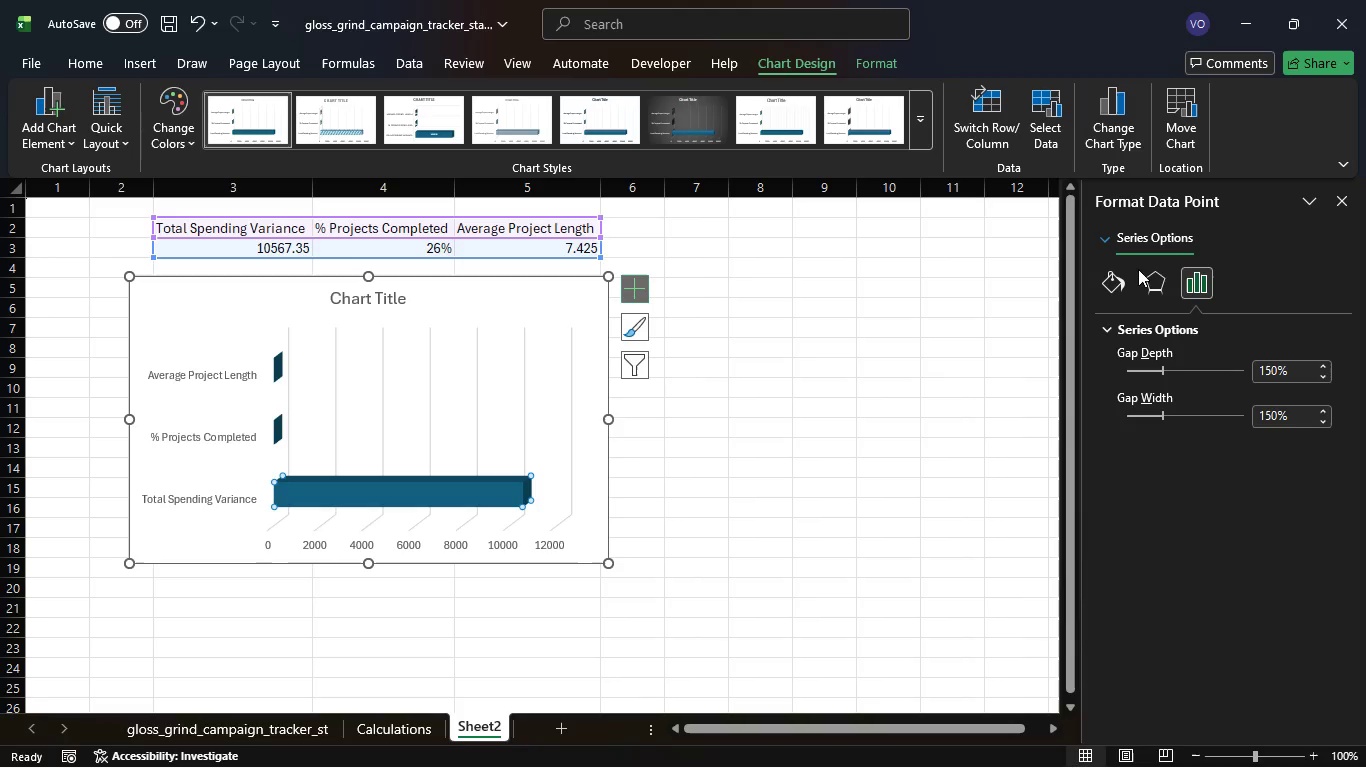 
left_click([1109, 296])
 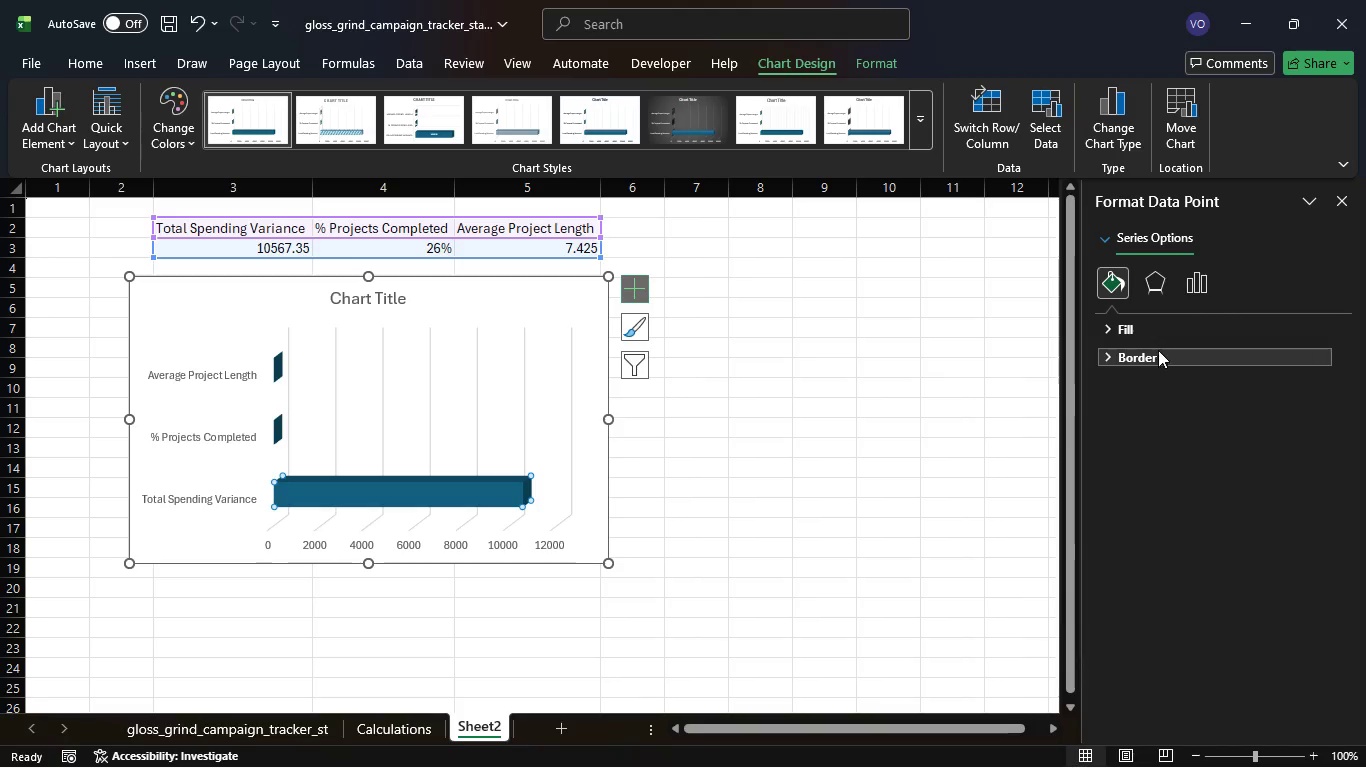 
left_click([1154, 330])
 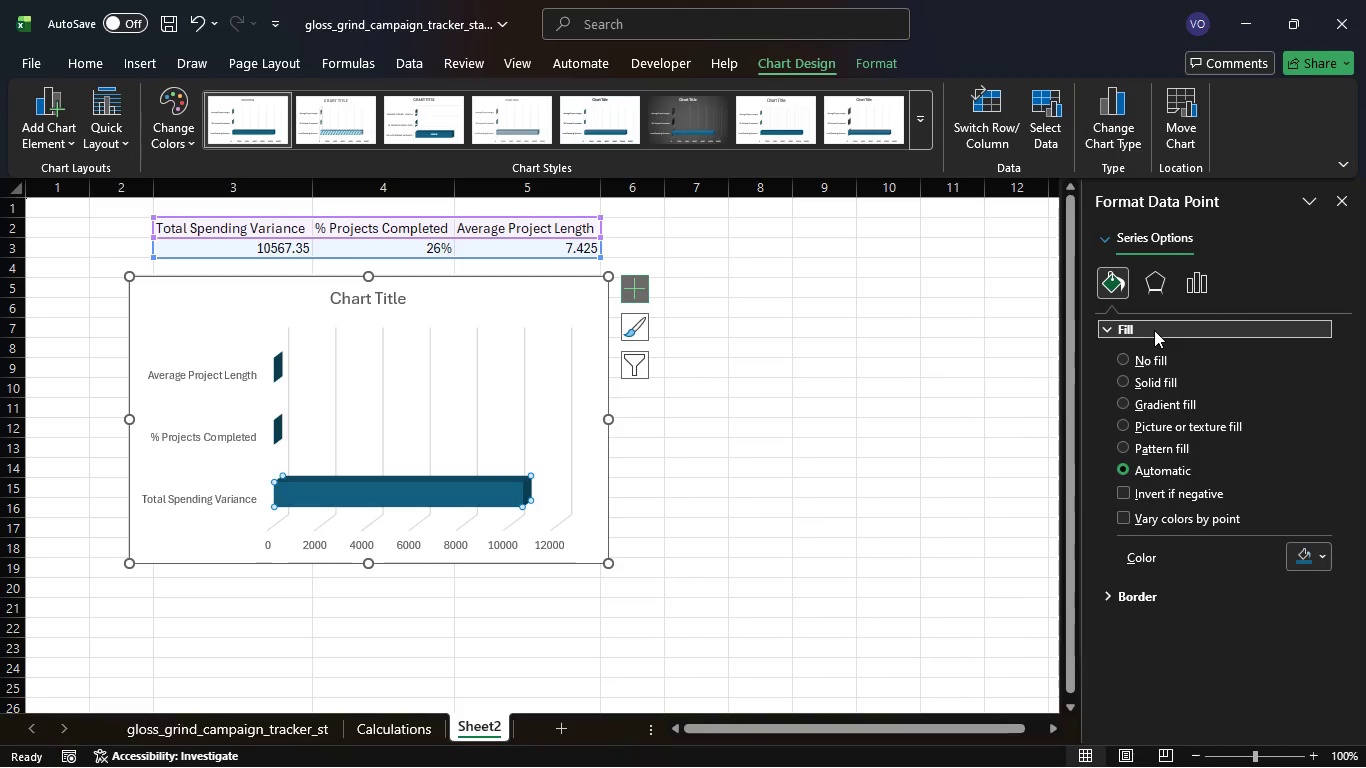 
left_click([1169, 355])
 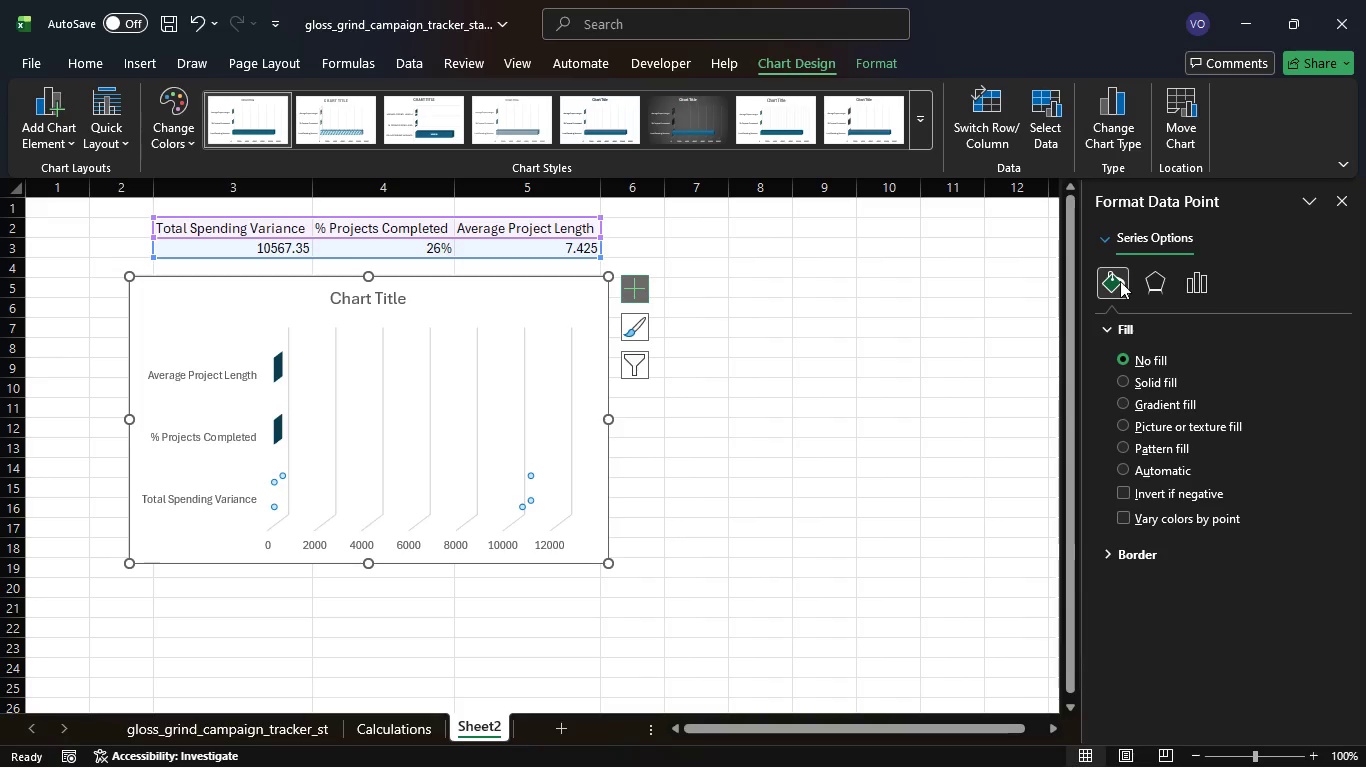 
left_click([1147, 555])
 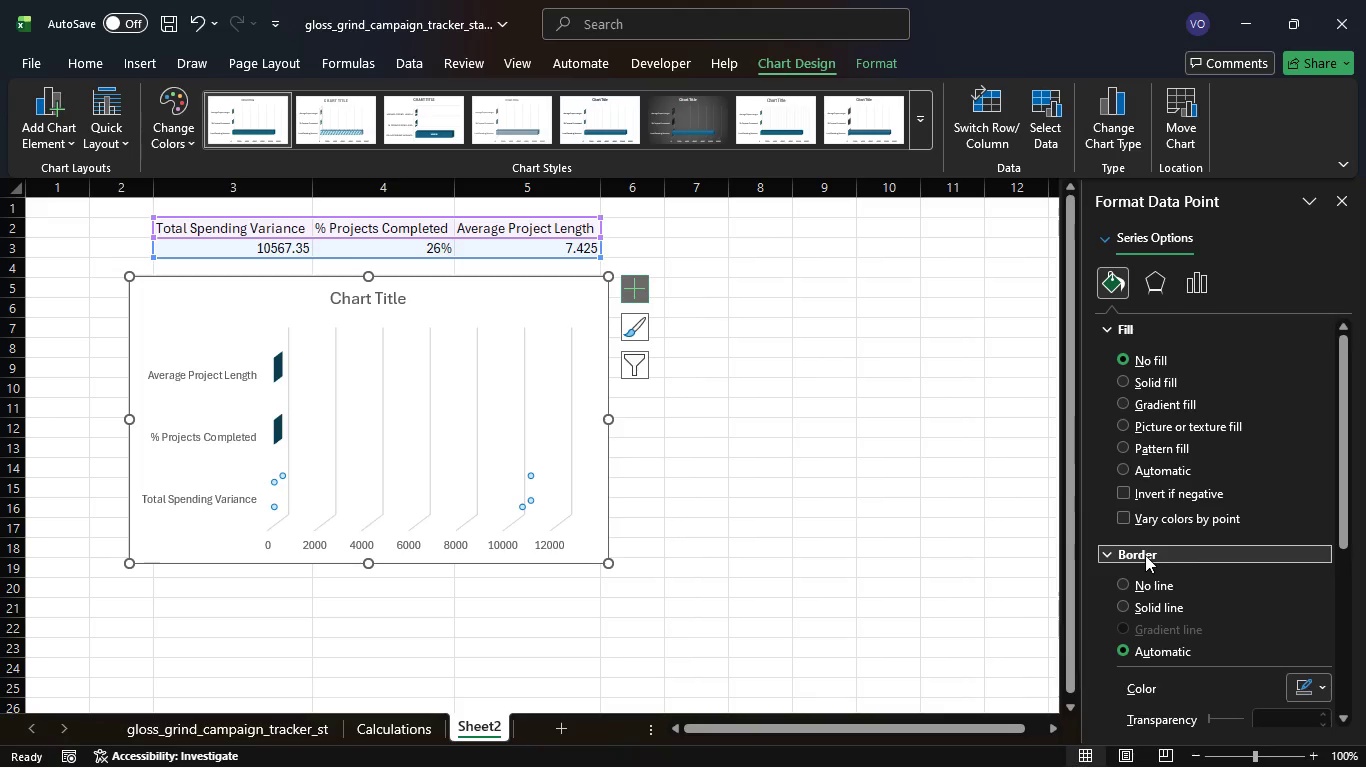 
left_click([1155, 578])
 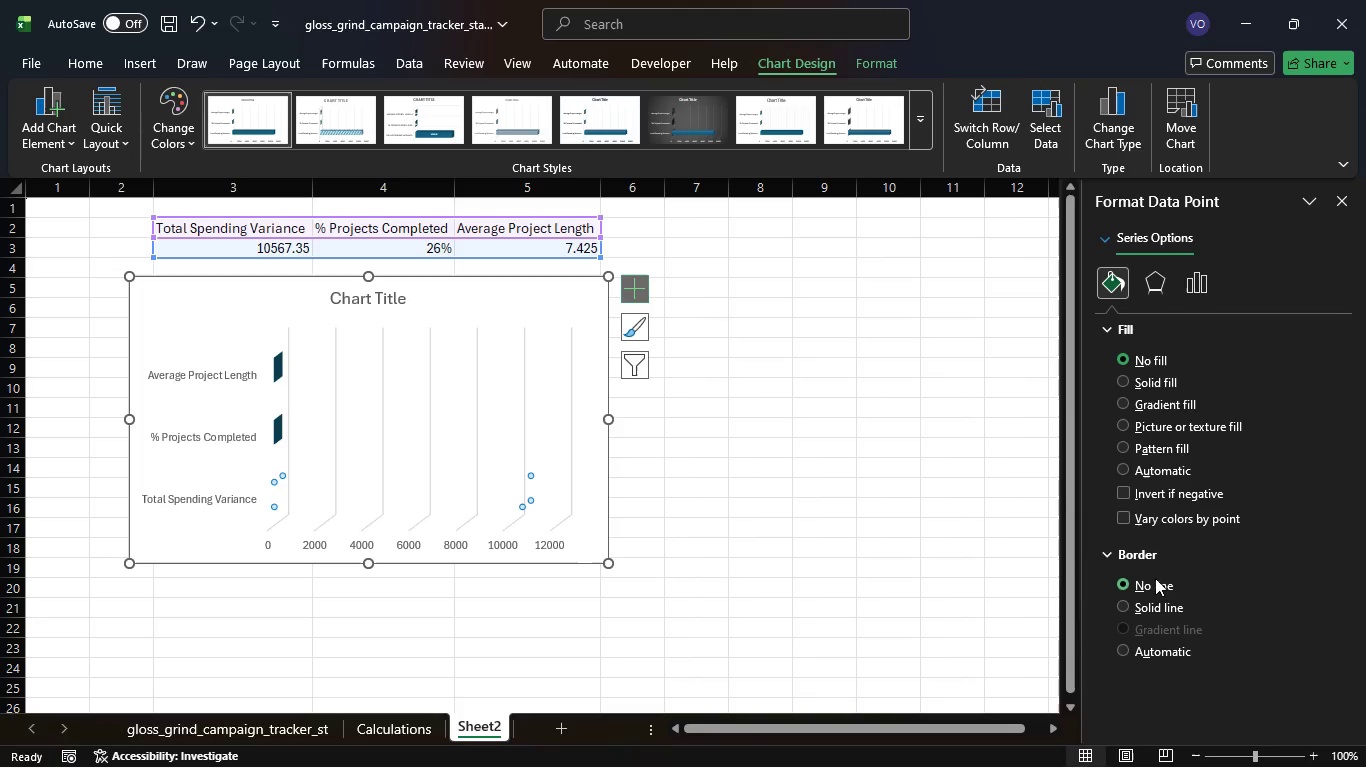 
wait(23.31)
 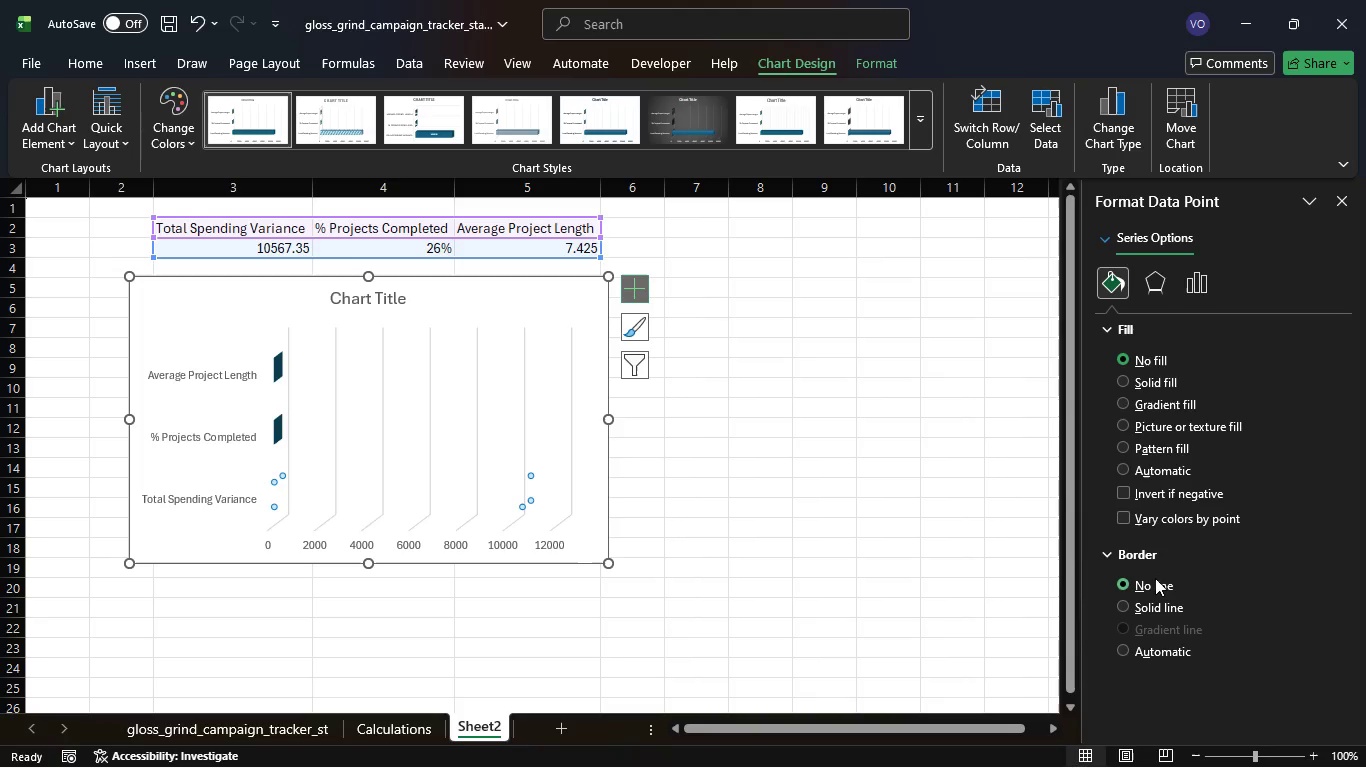 
left_click([573, 484])
 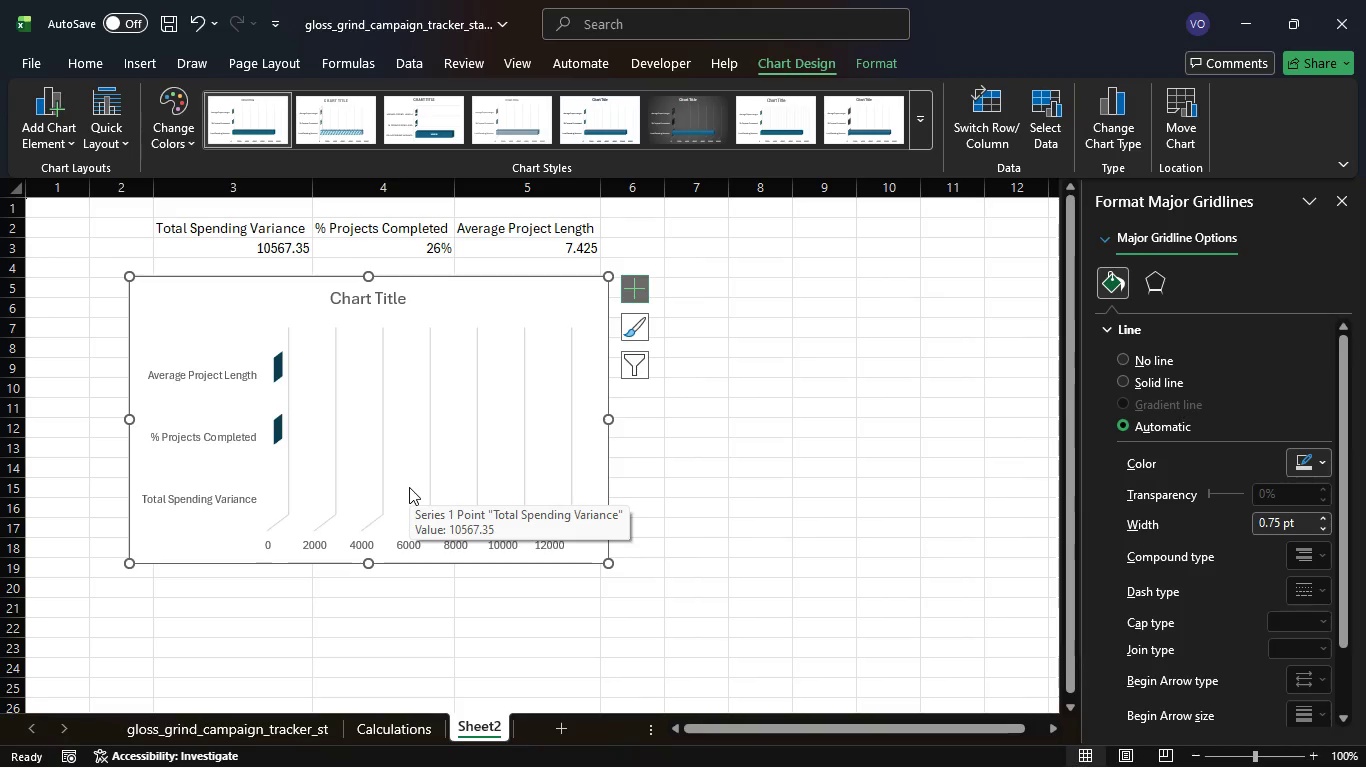 
wait(6.72)
 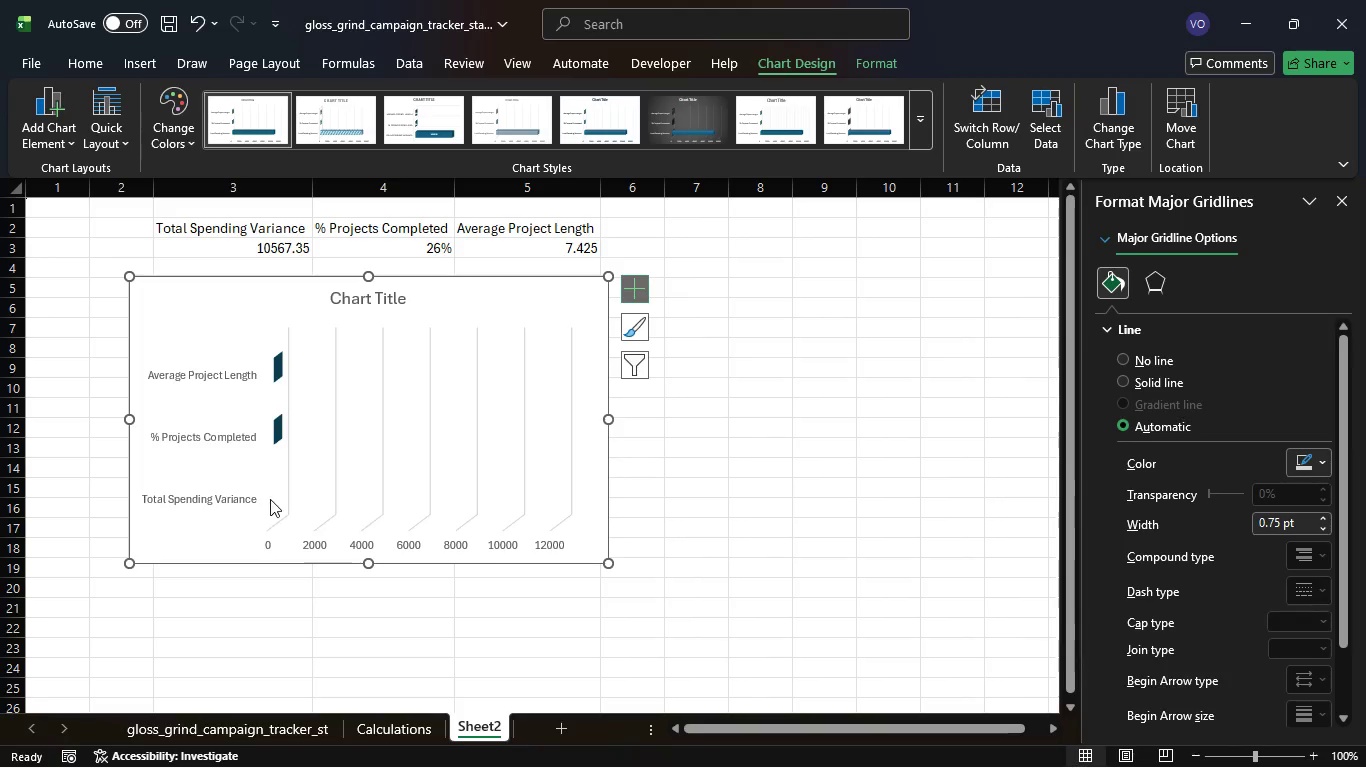 
left_click([521, 299])
 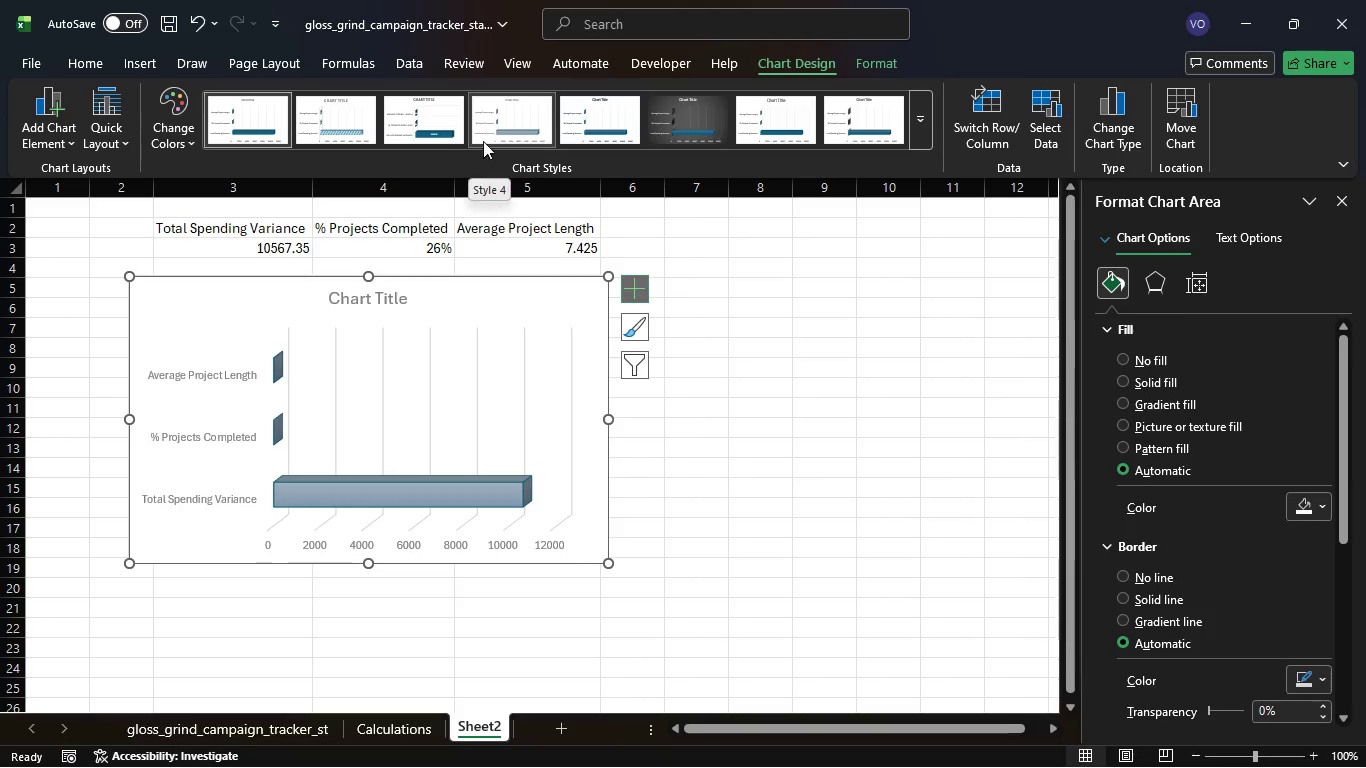 
wait(5.05)
 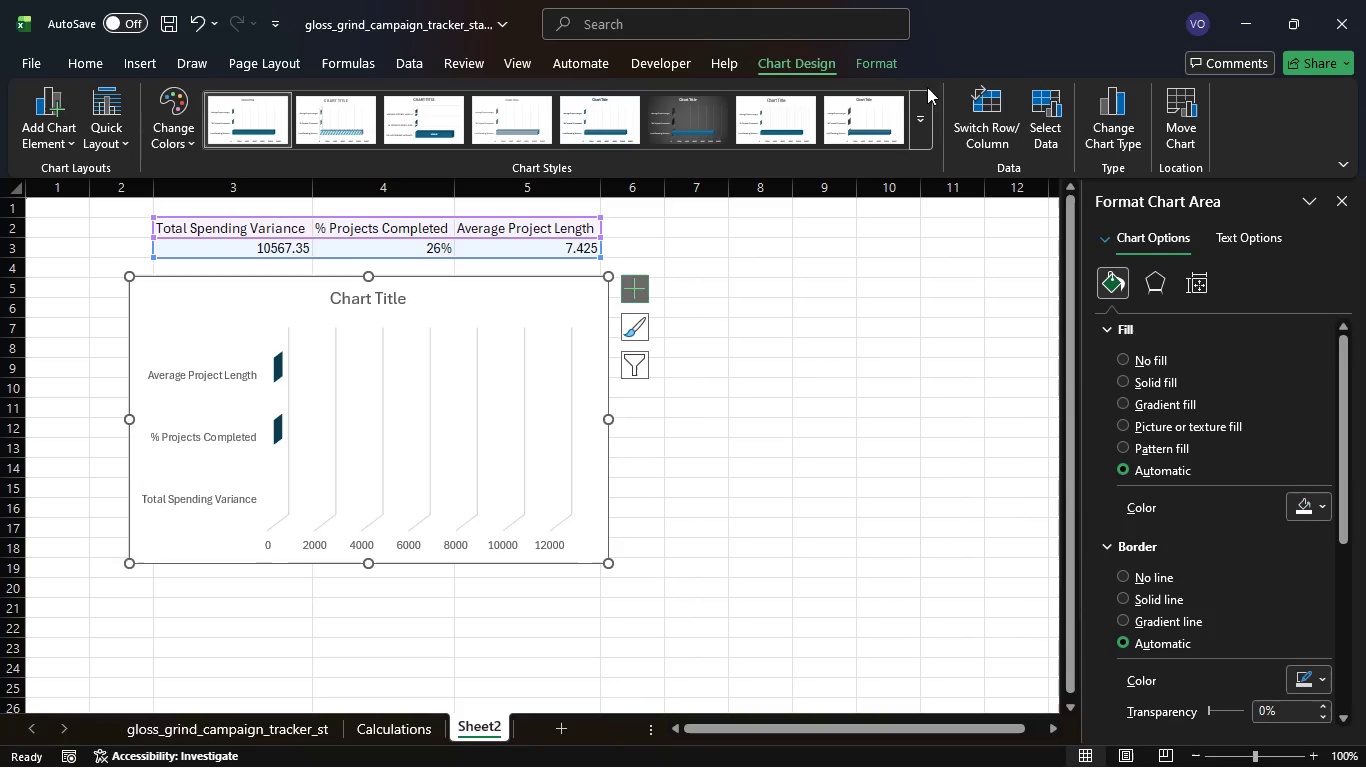 
mouse_move([527, 122])
 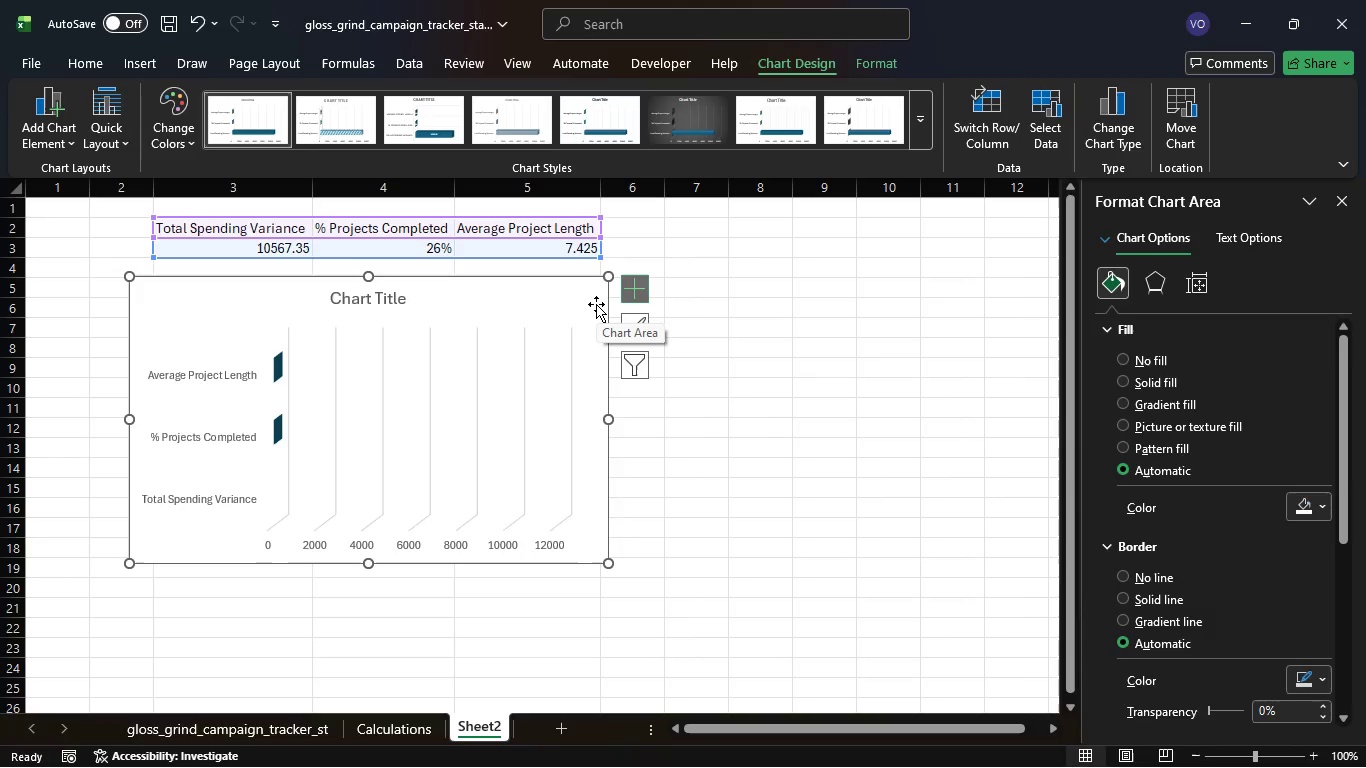 
wait(6.57)
 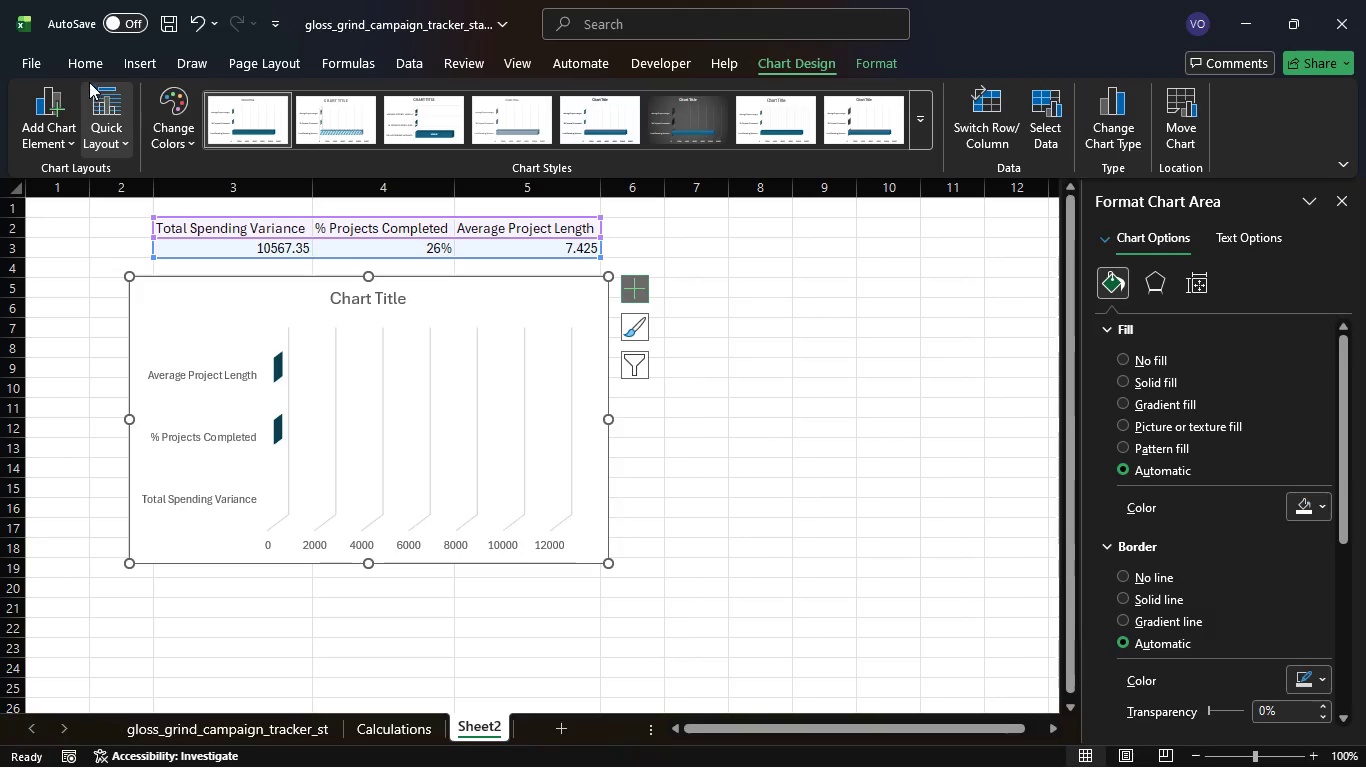 
key(Backspace)
 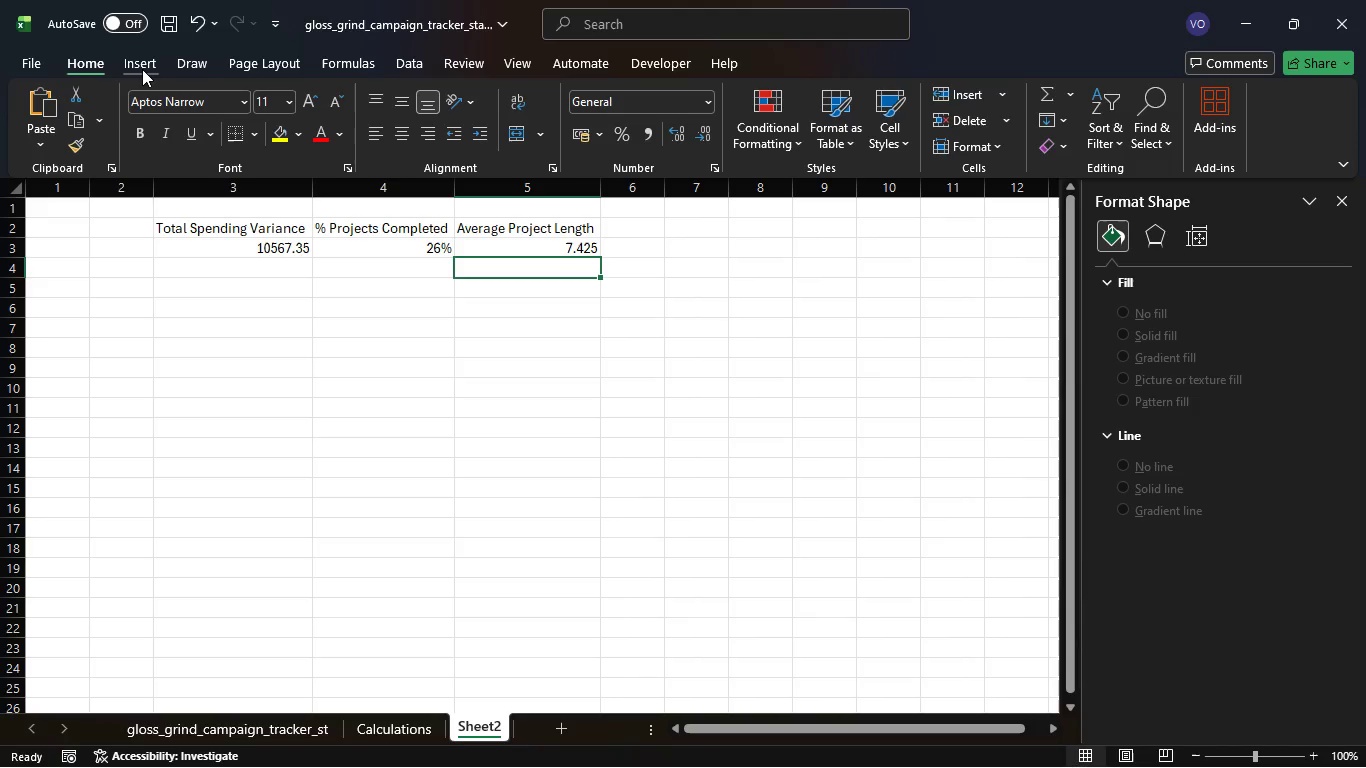 
wait(13.3)
 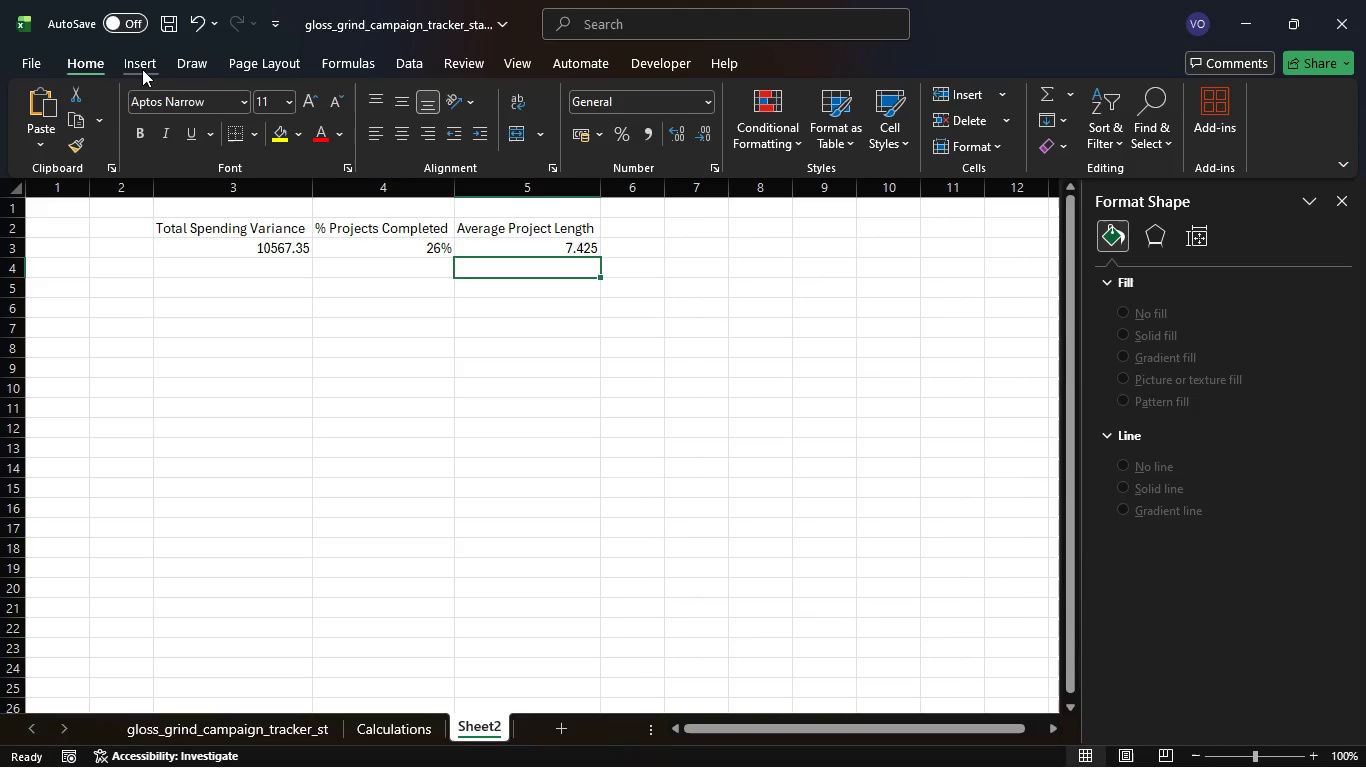 
left_click([150, 70])
 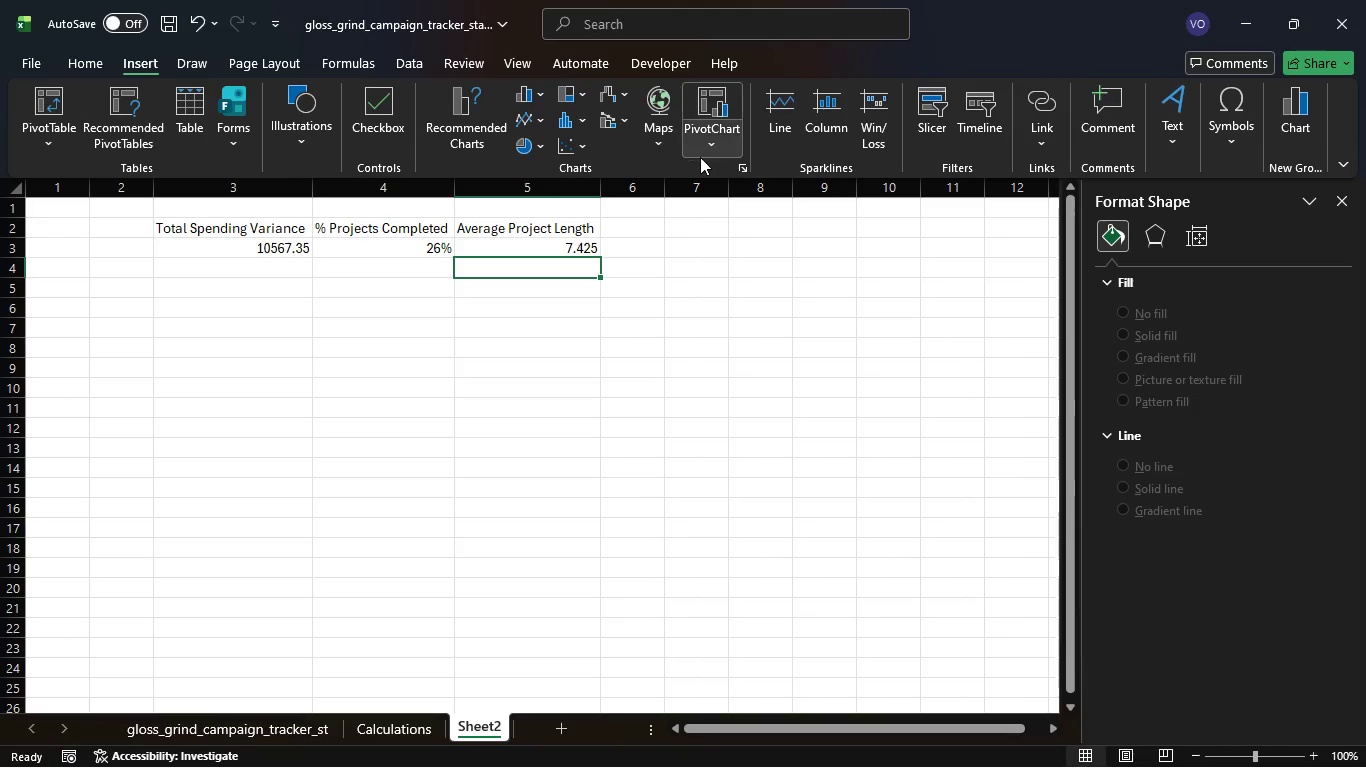 
left_click([744, 169])
 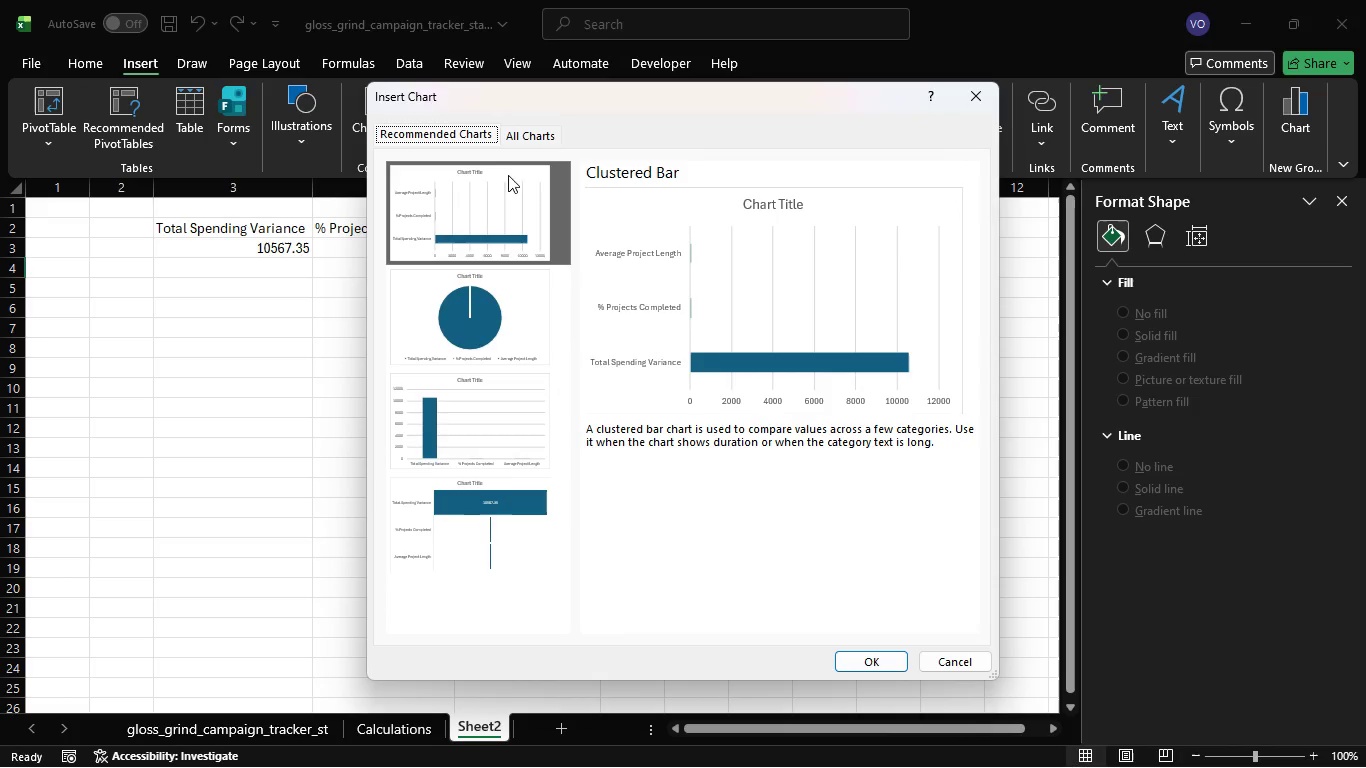 
left_click([523, 133])
 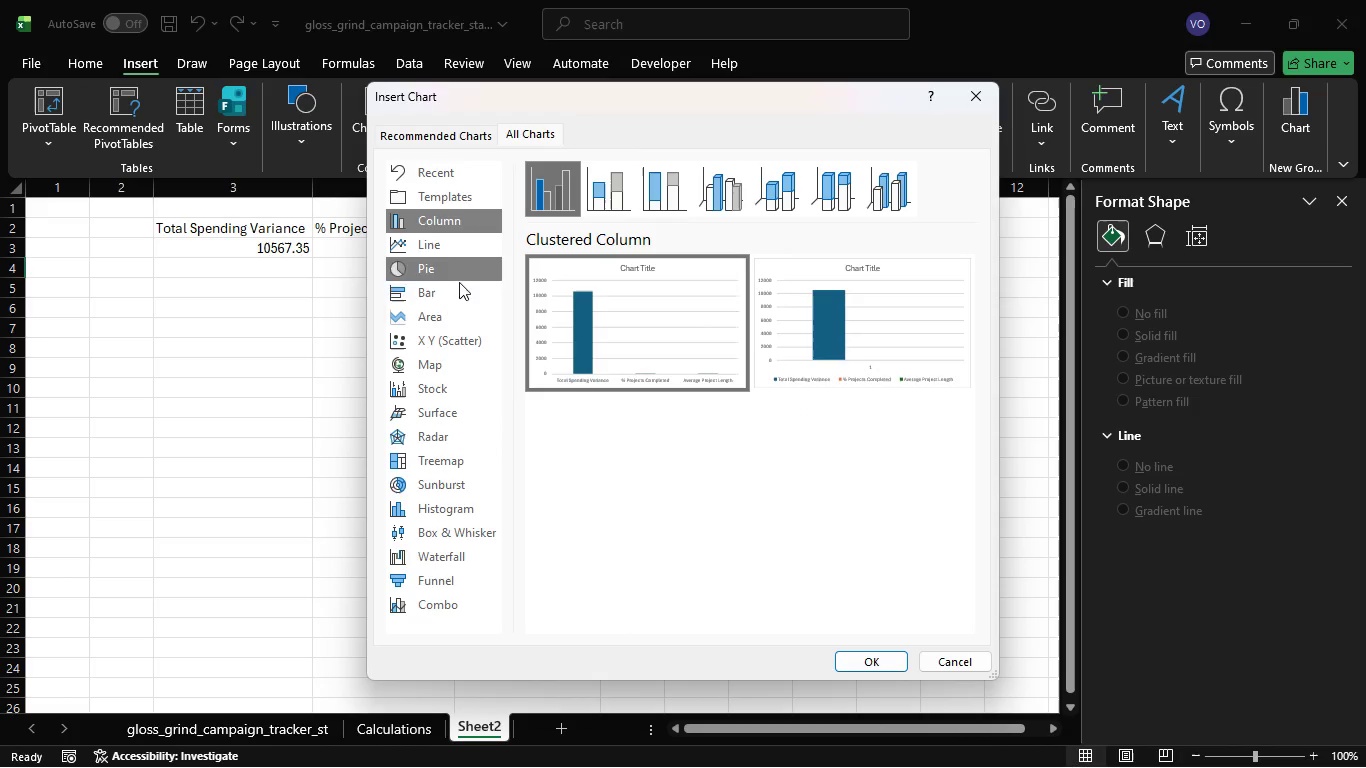 
left_click([453, 293])
 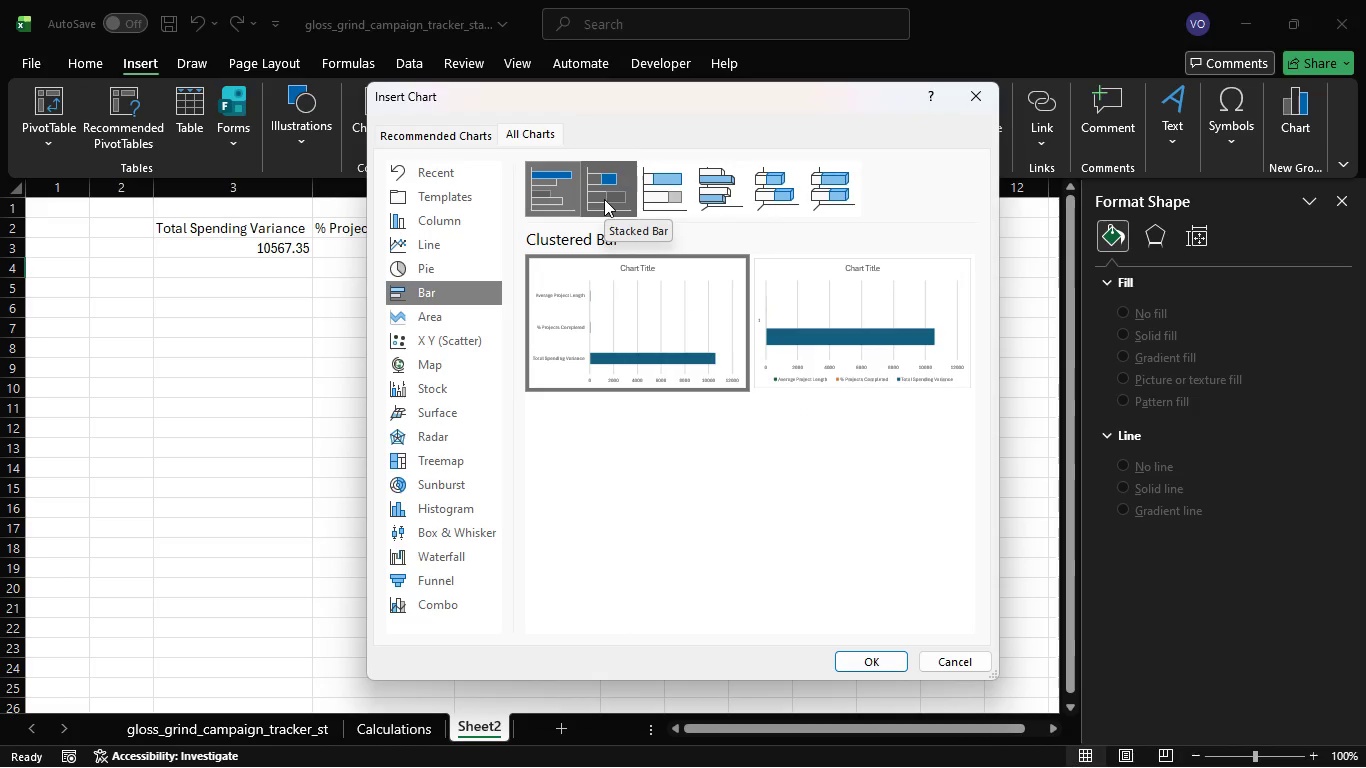 
double_click([604, 199])
 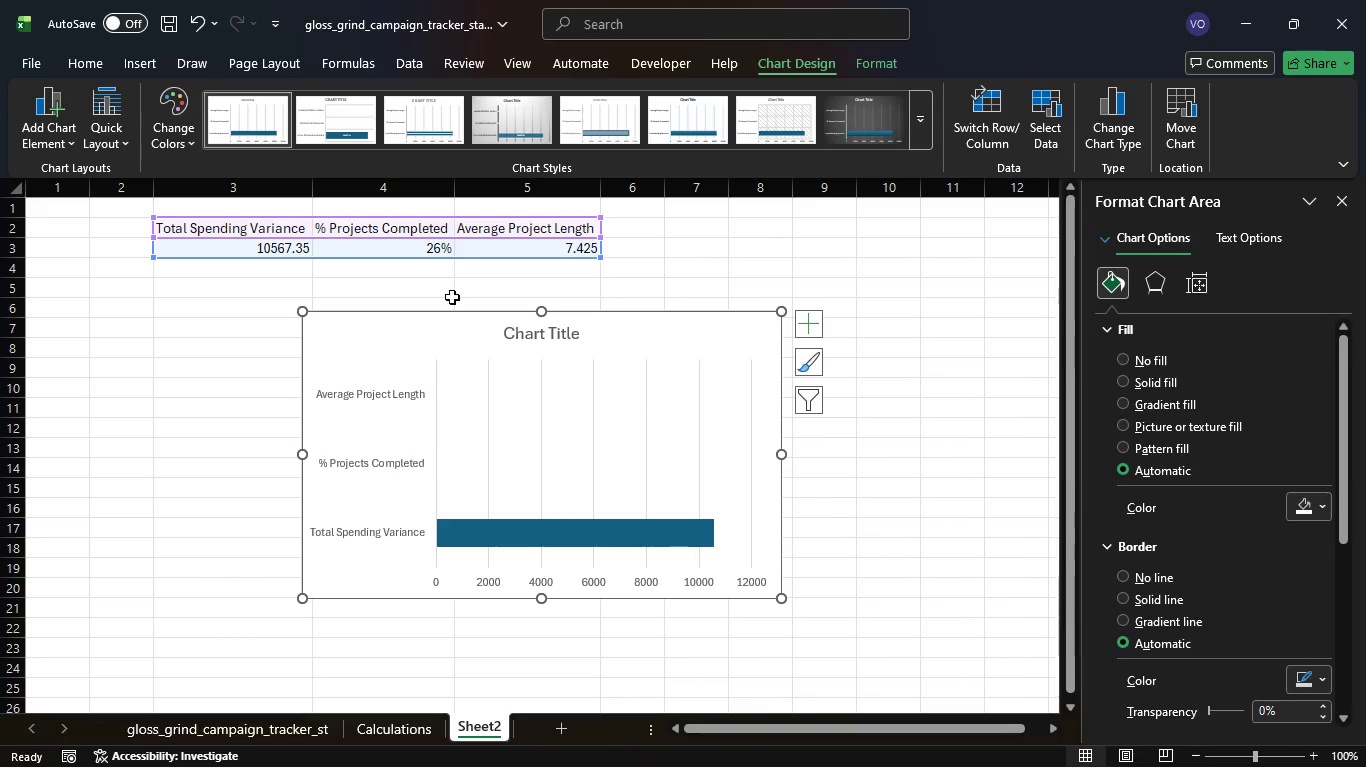 
wait(28.44)
 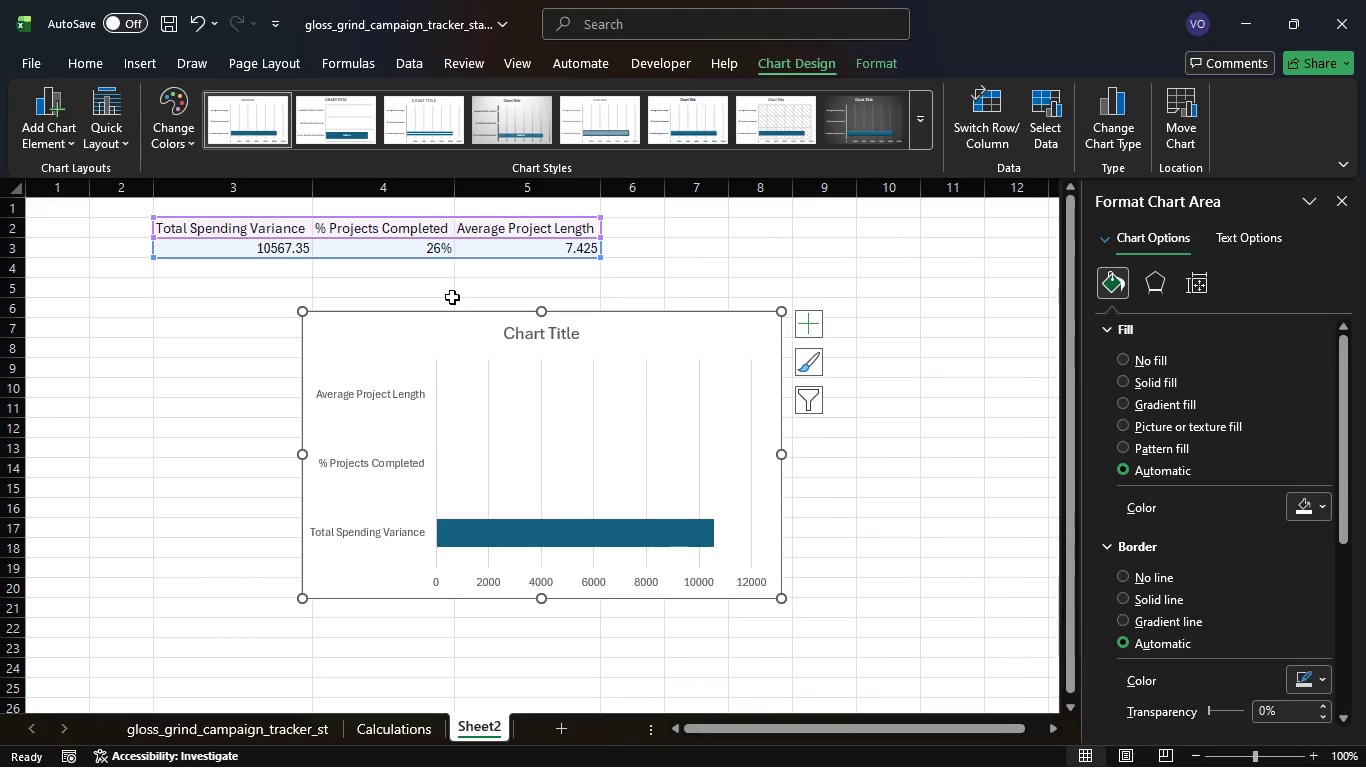 
key(Backspace)
 